 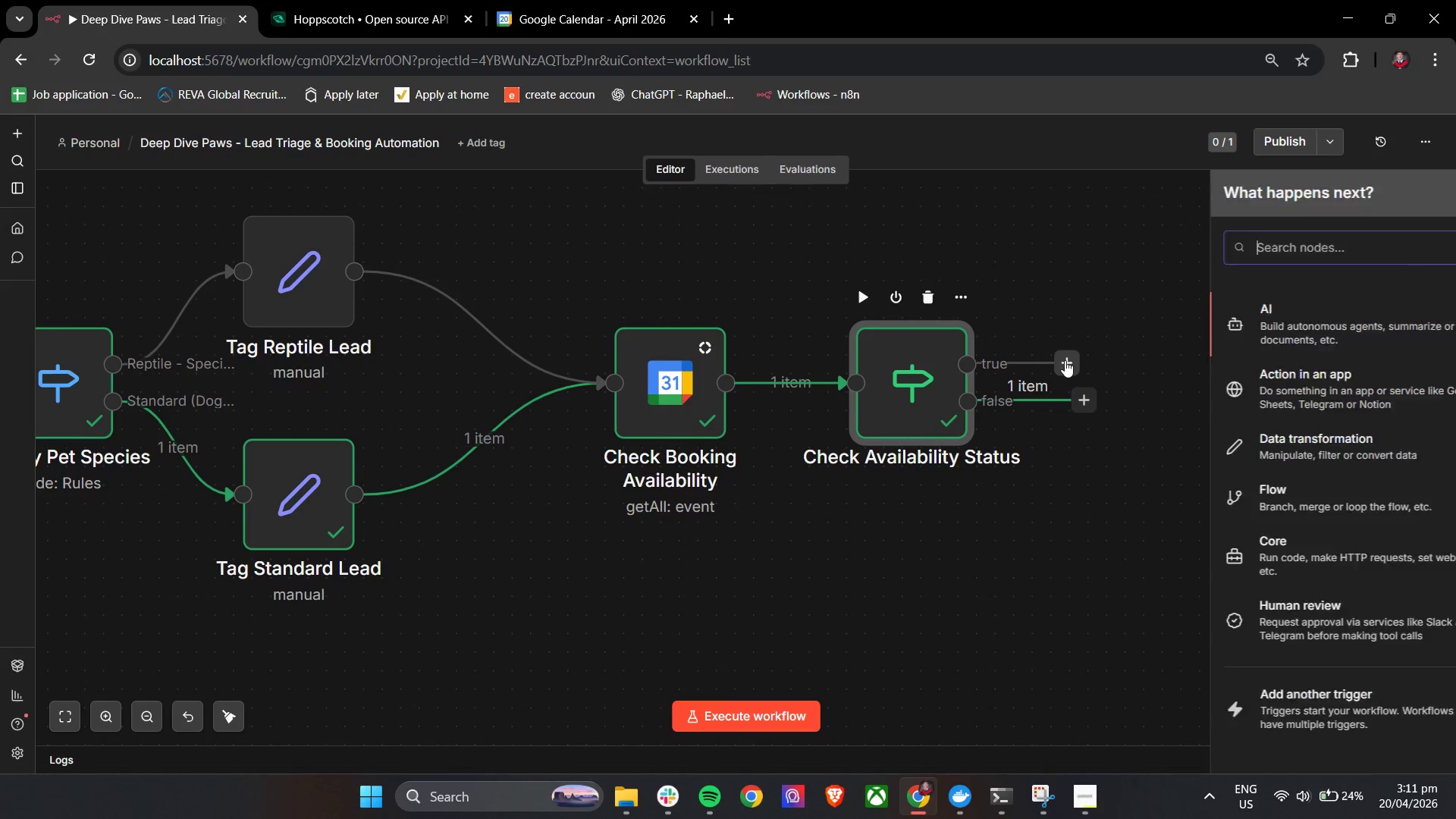 
left_click([1237, 240])
 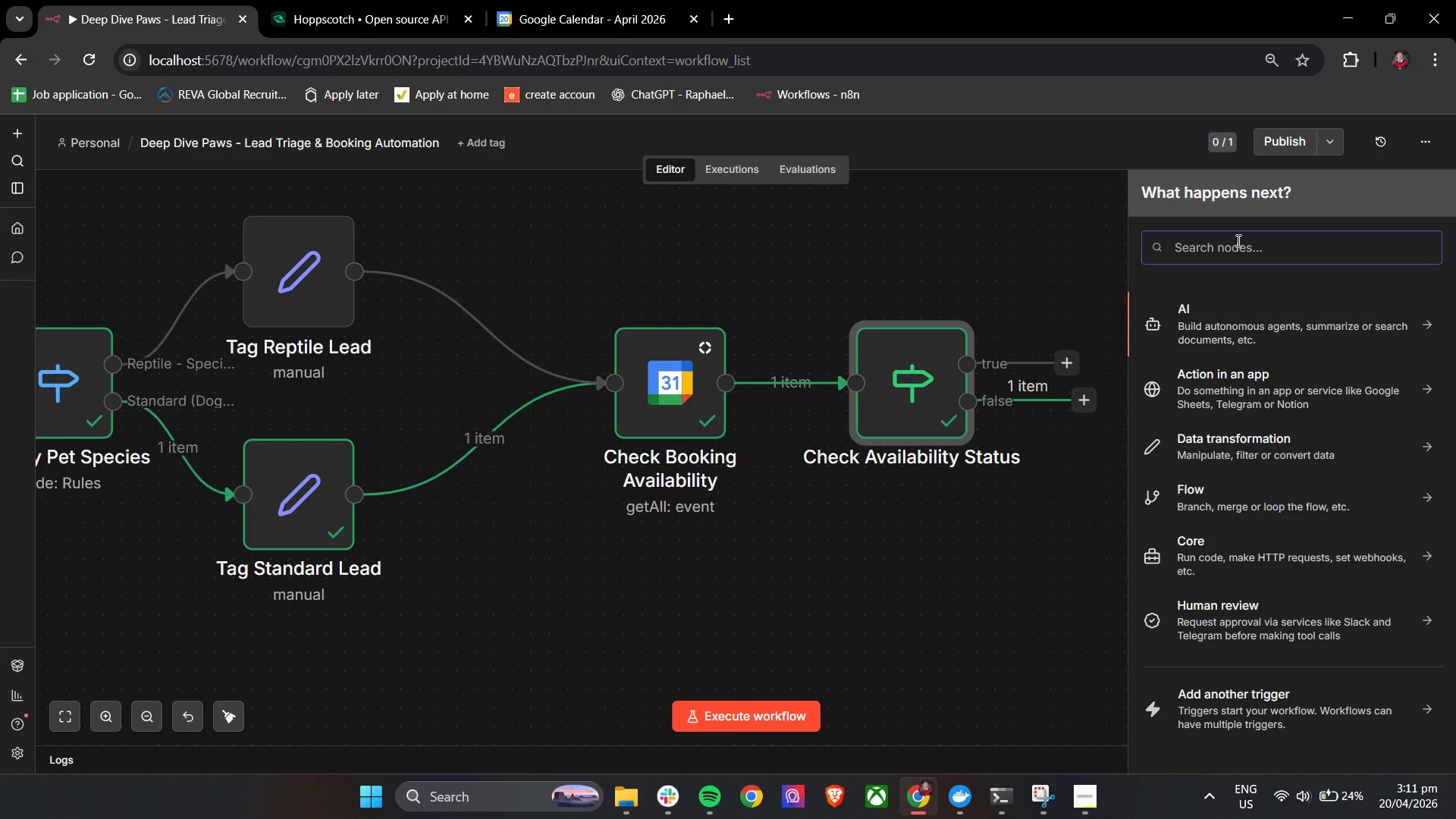 
type(se)
 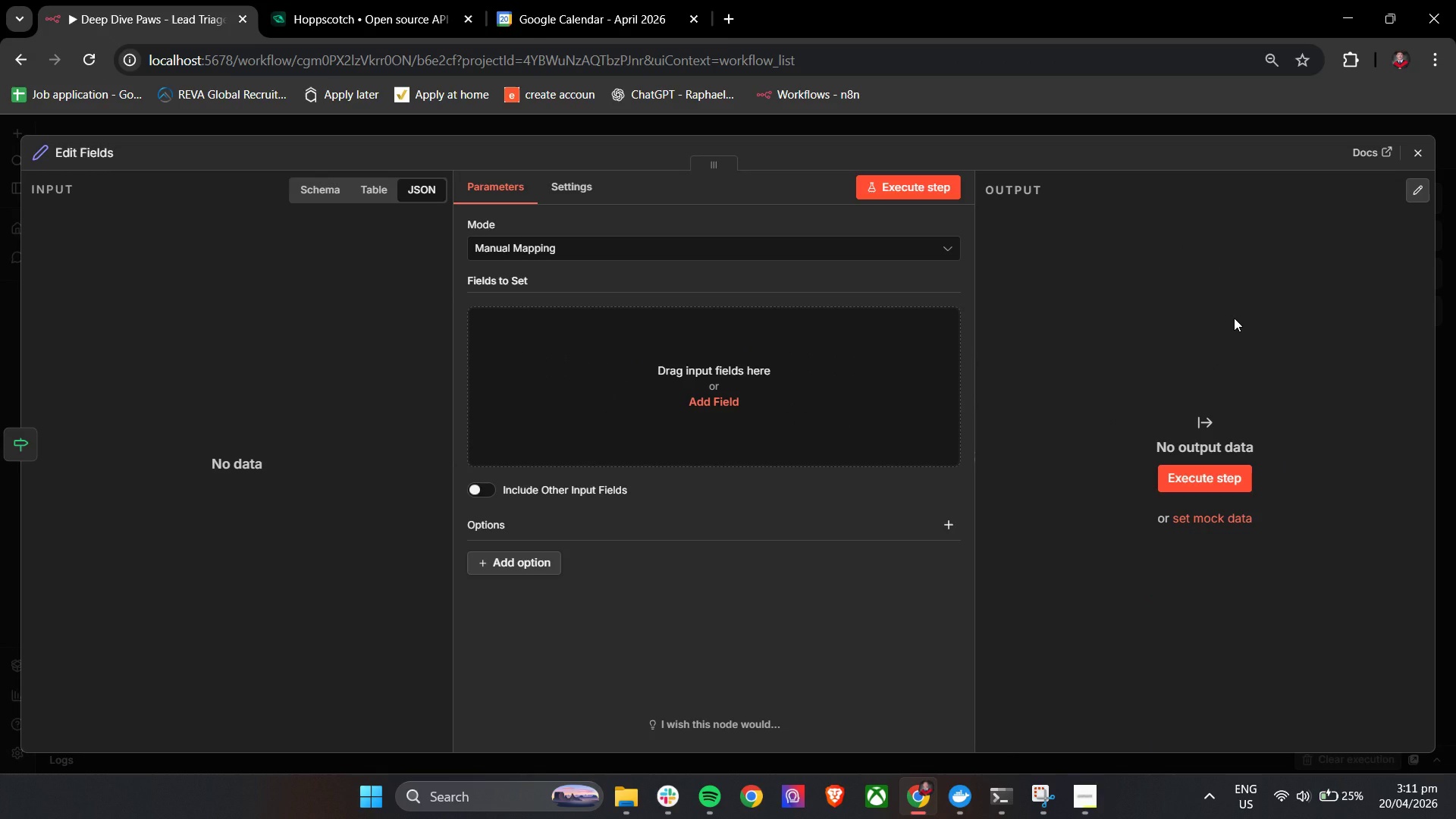 
wait(7.5)
 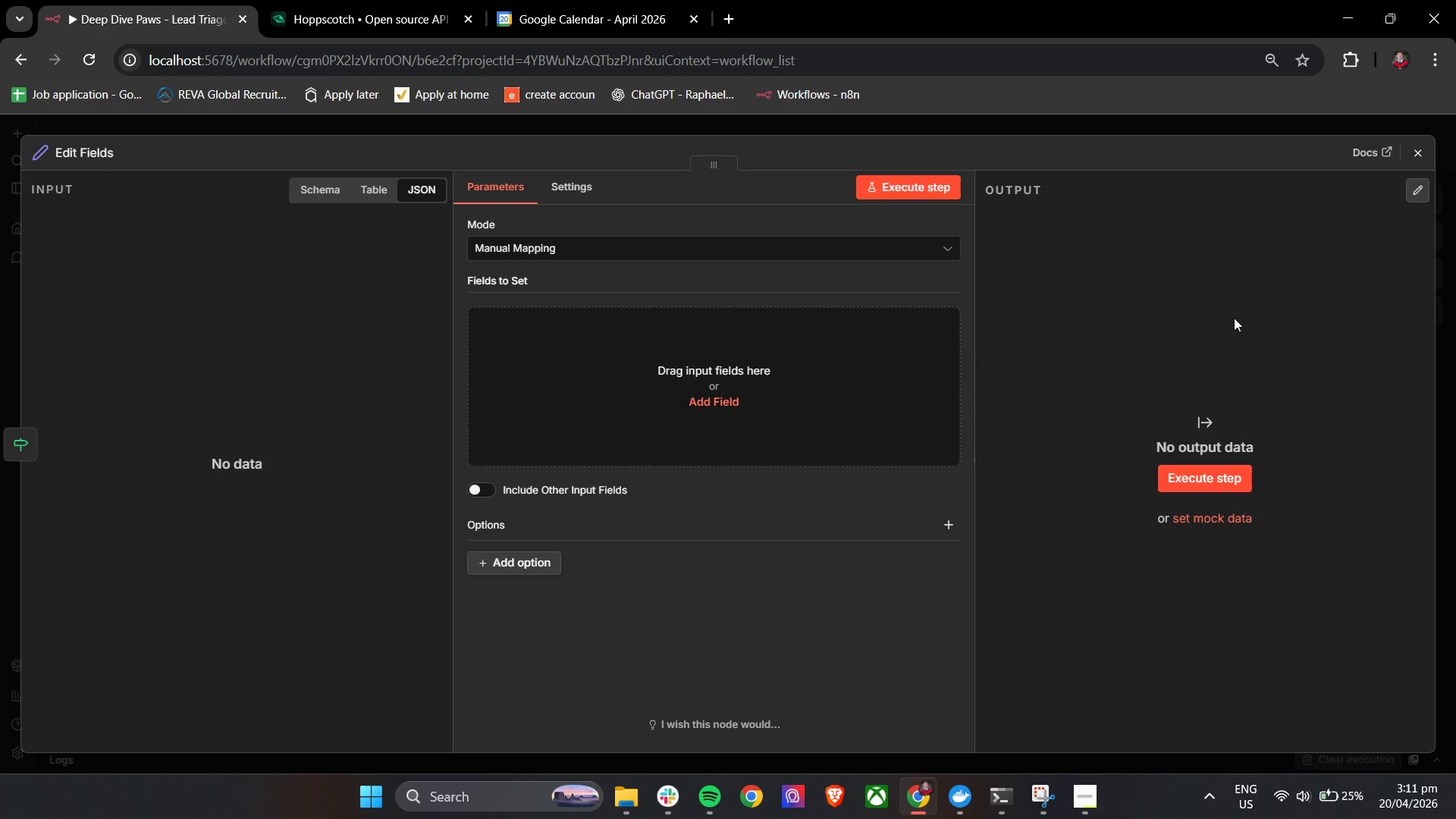 
left_click([91, 149])
 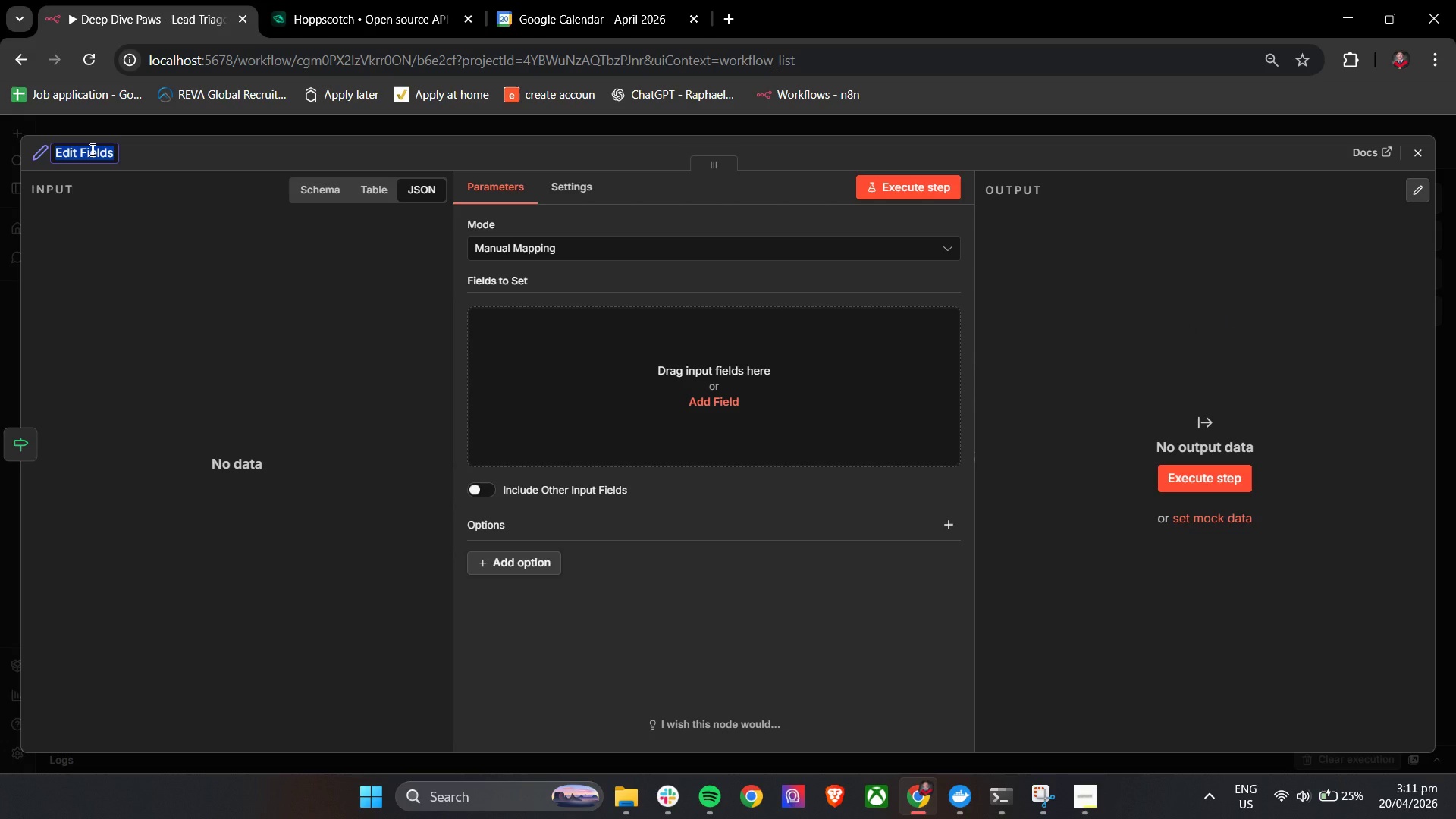 
type(Set Status - Waitlist)
 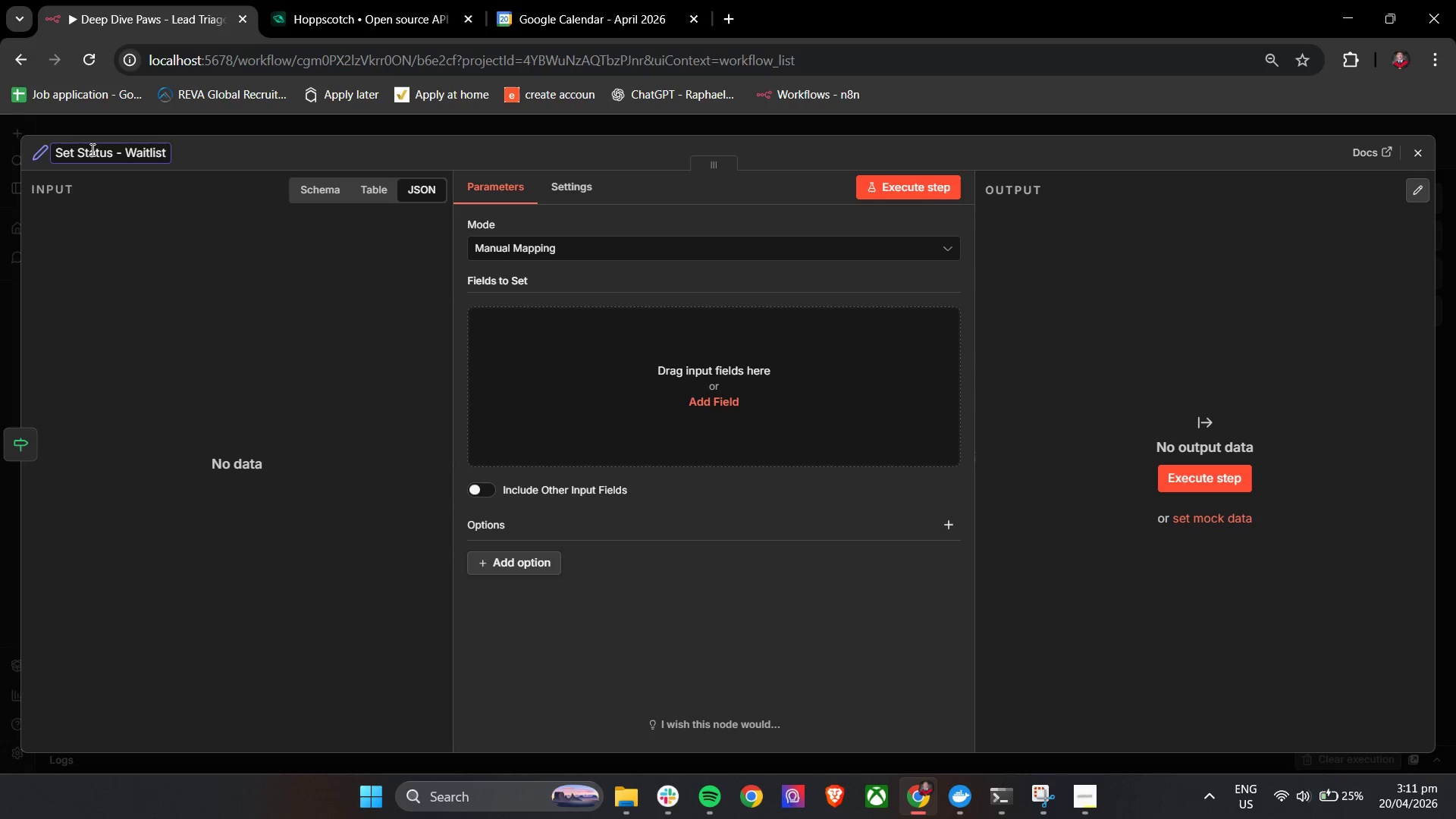 
left_click([683, 416])
 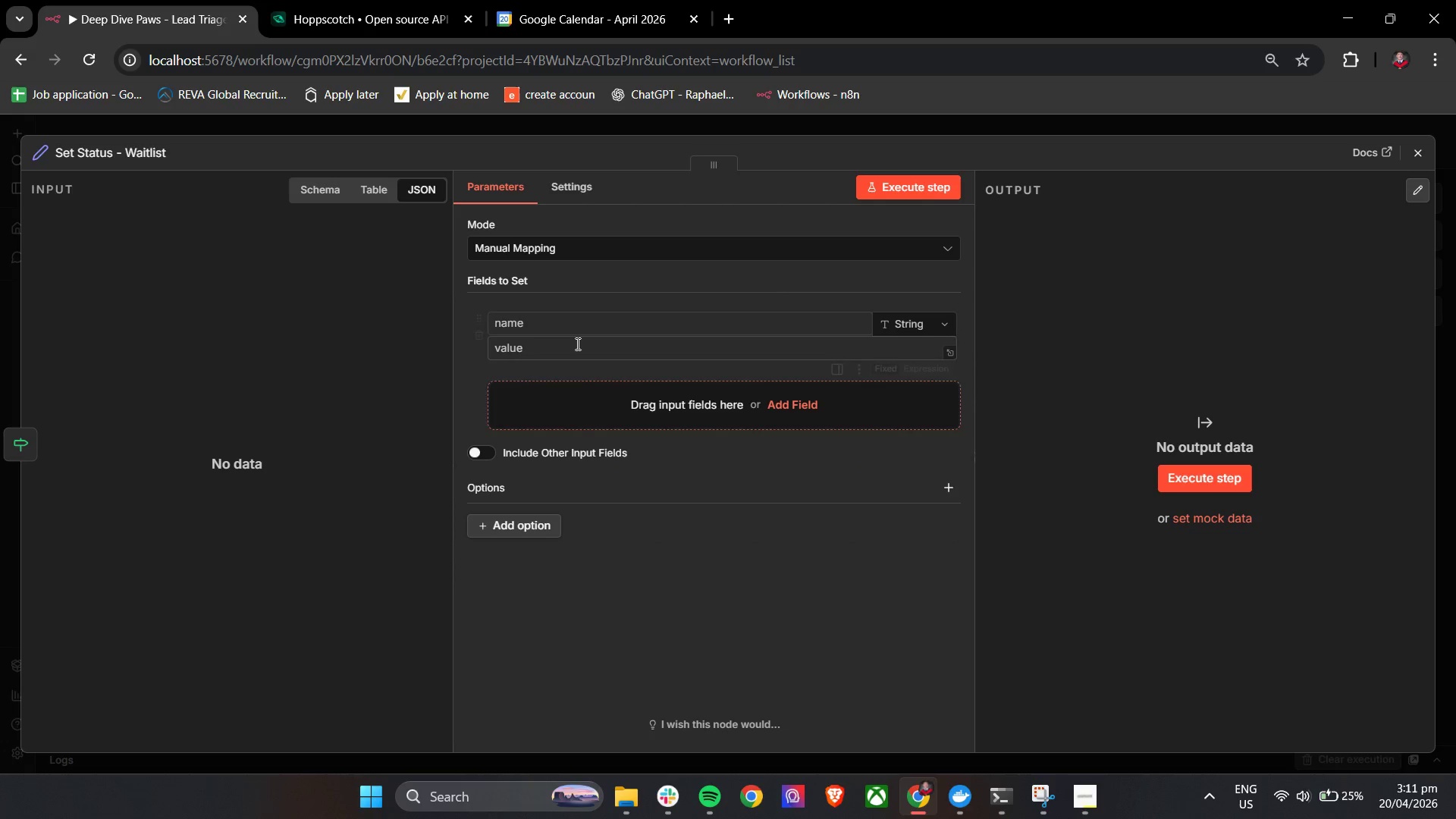 
left_click([575, 328])
 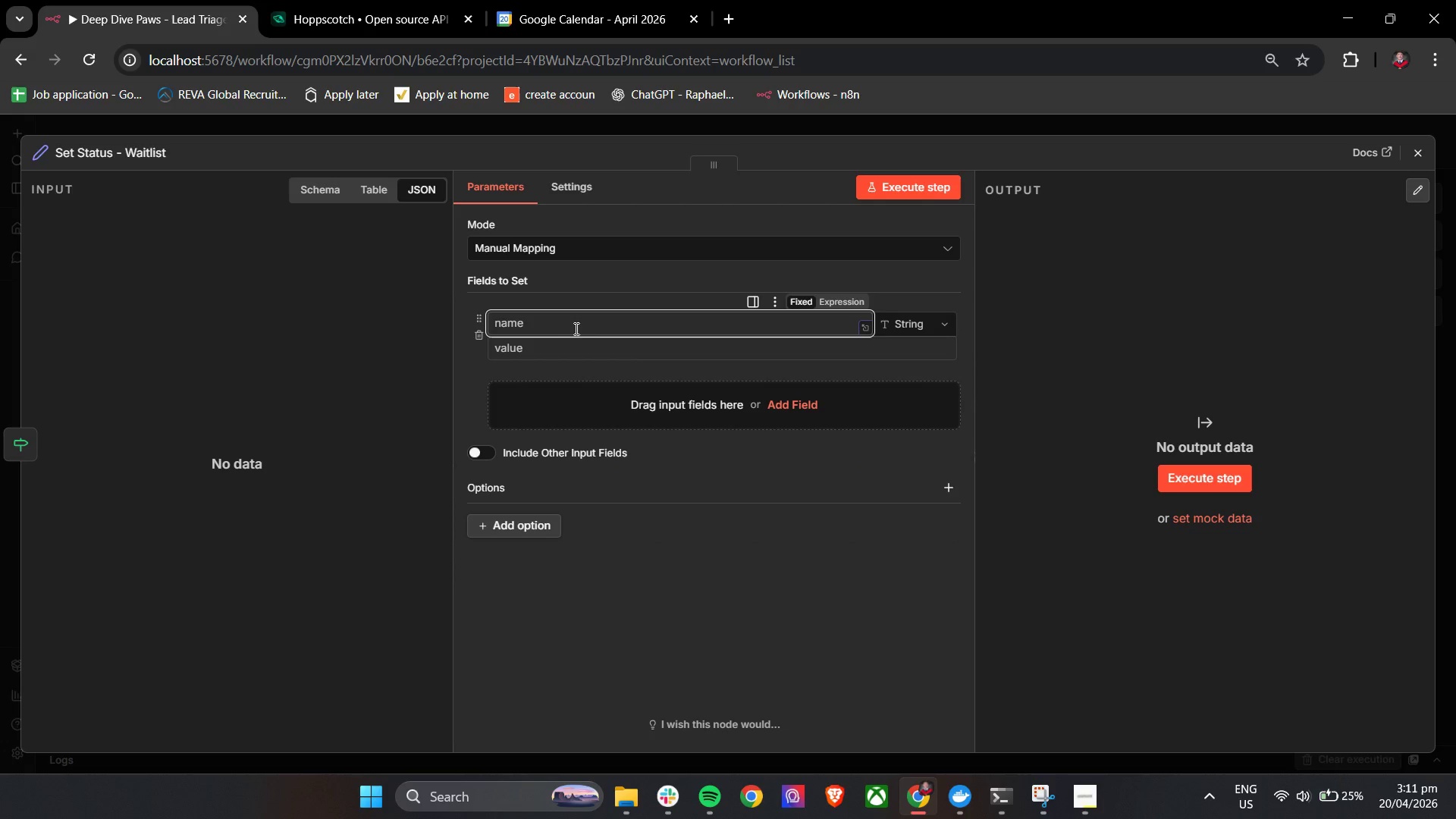 
type(booking )
key(Backspace)
type(_status)
 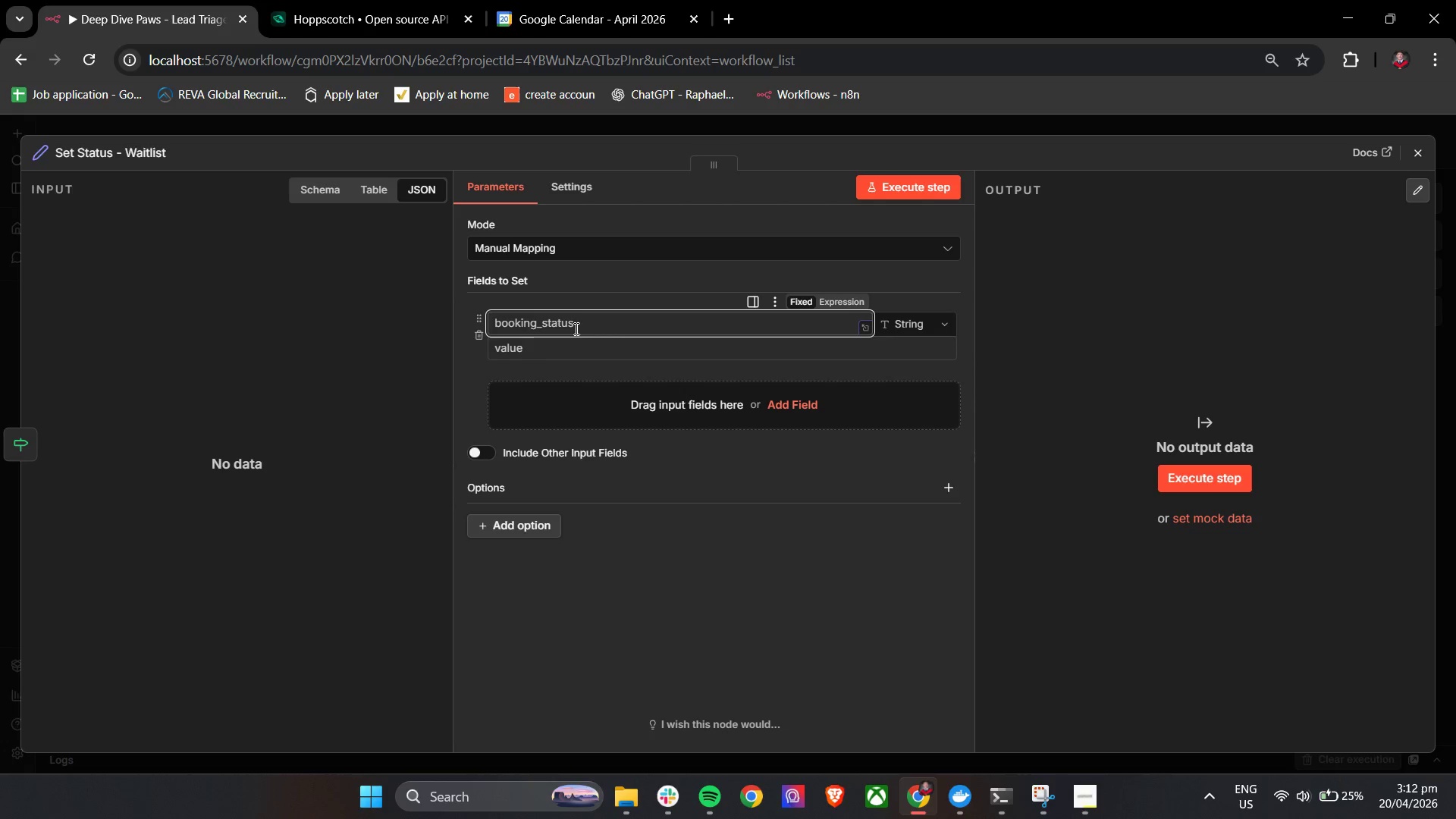 
left_click([576, 341])
 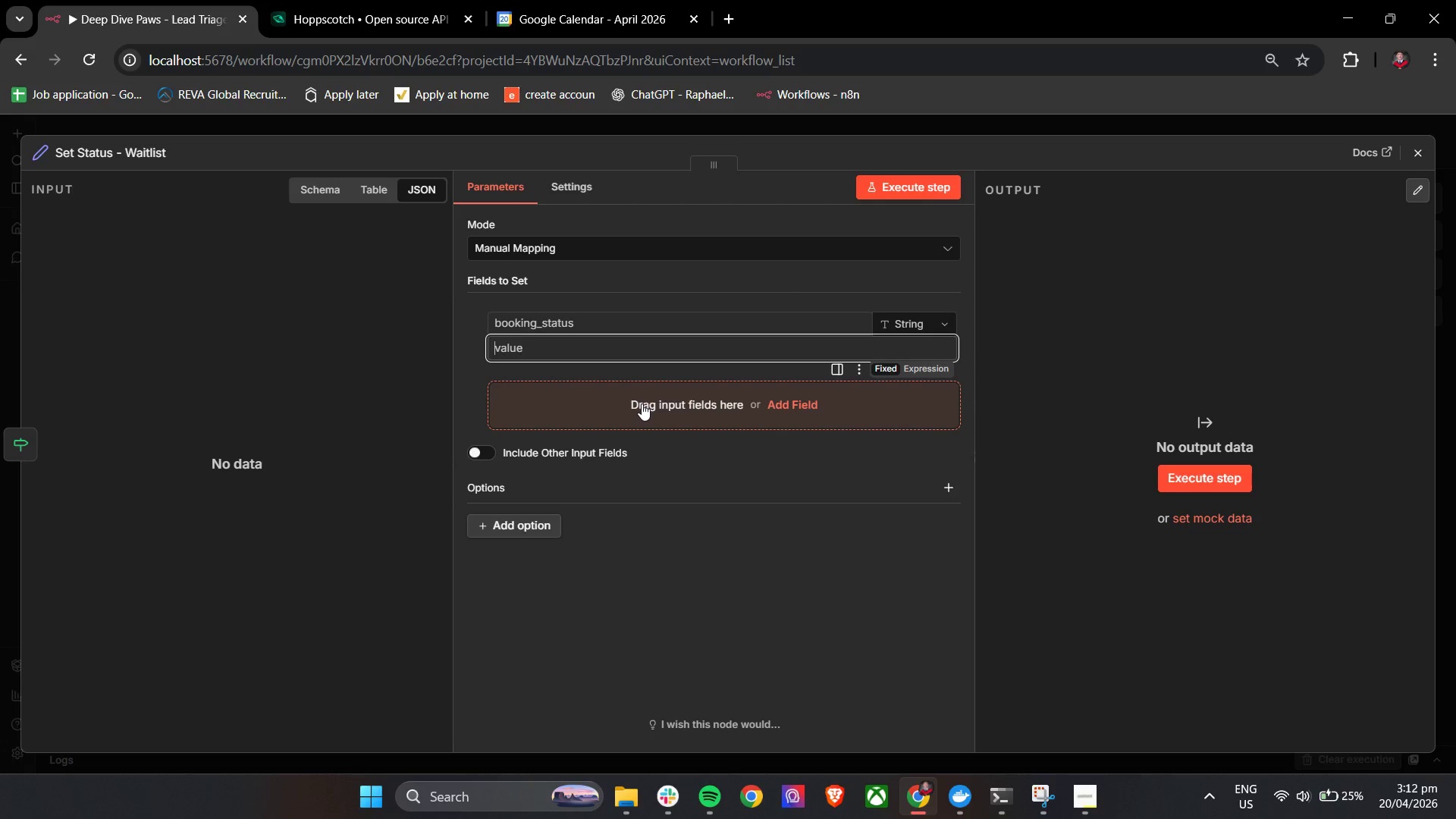 
type(Waitlist/Reschedule)
 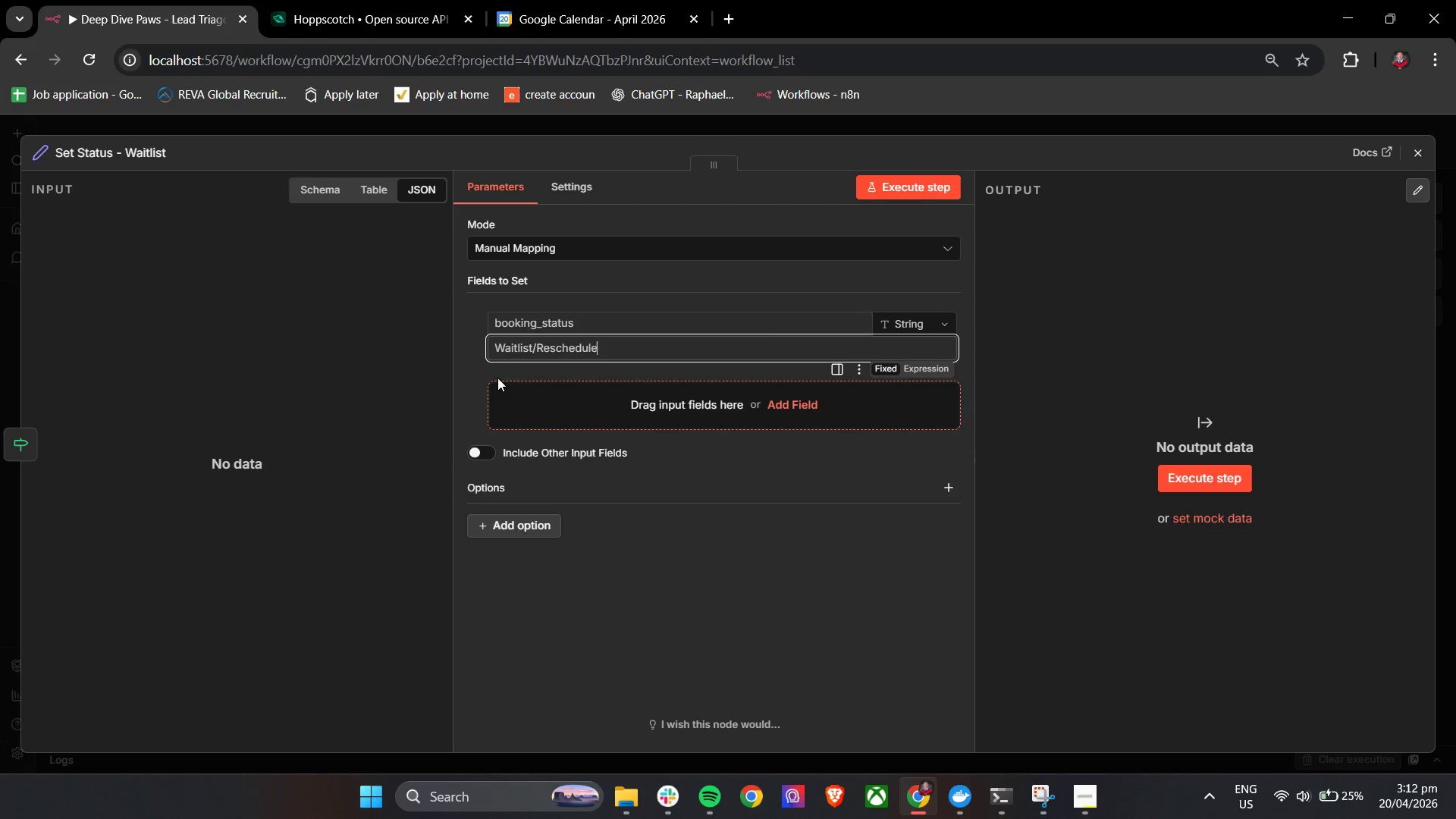 
left_click([467, 375])
 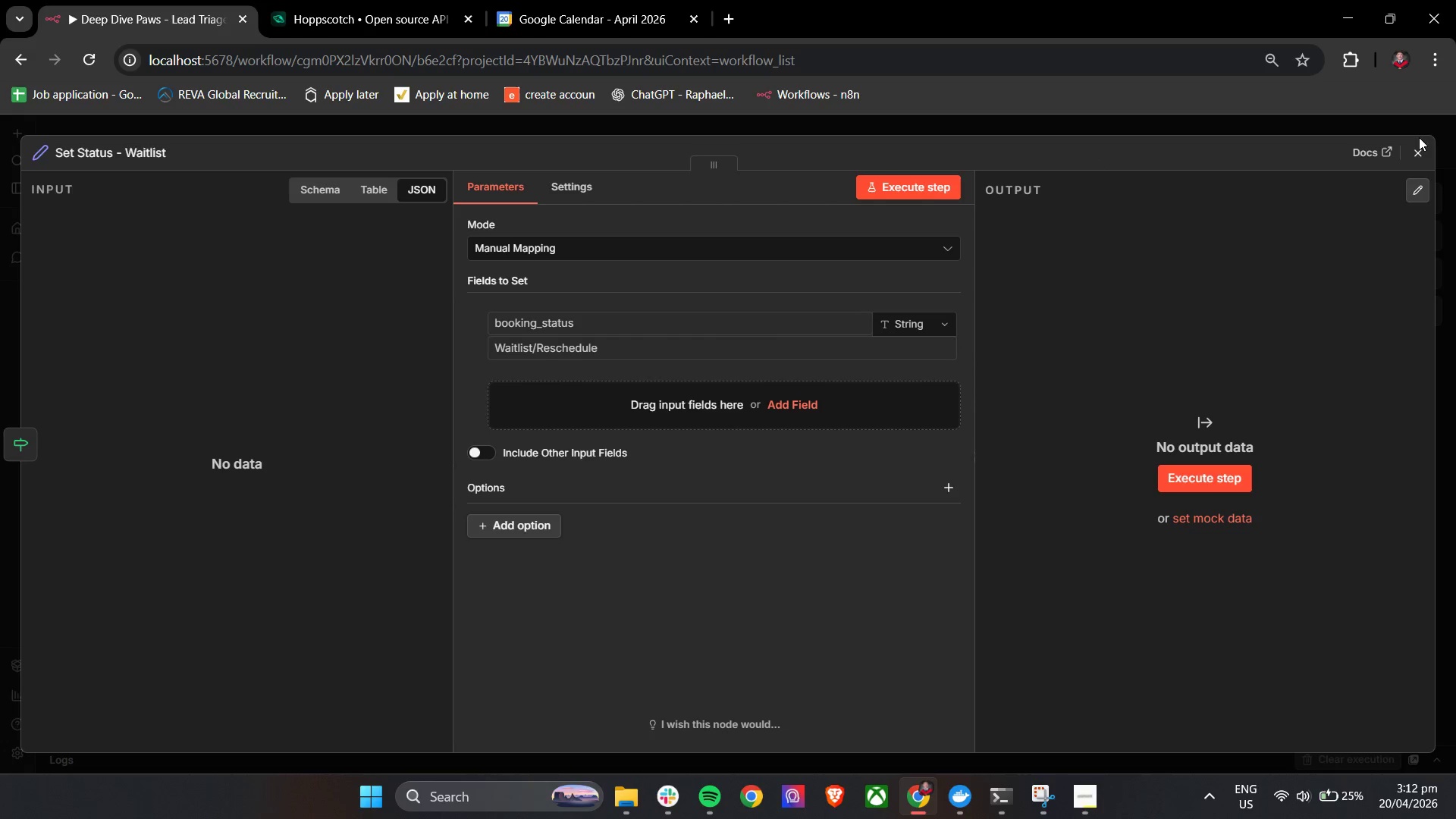 
left_click([1417, 155])
 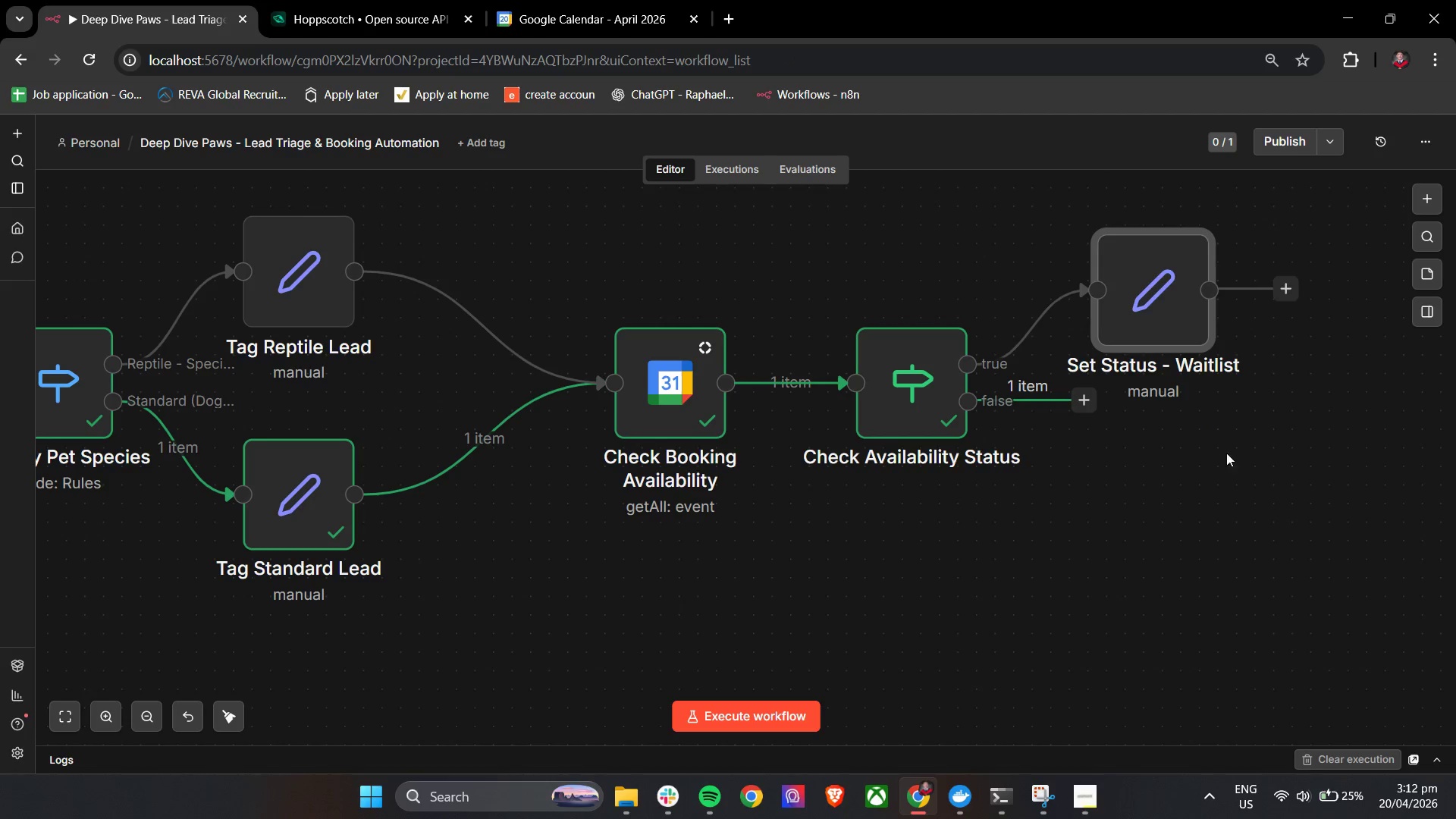 
hold_key(key=ControlLeft, duration=0.69)
left_click_drag(start_coordinate=[1395, 456], to_coordinate=[1250, 450])
 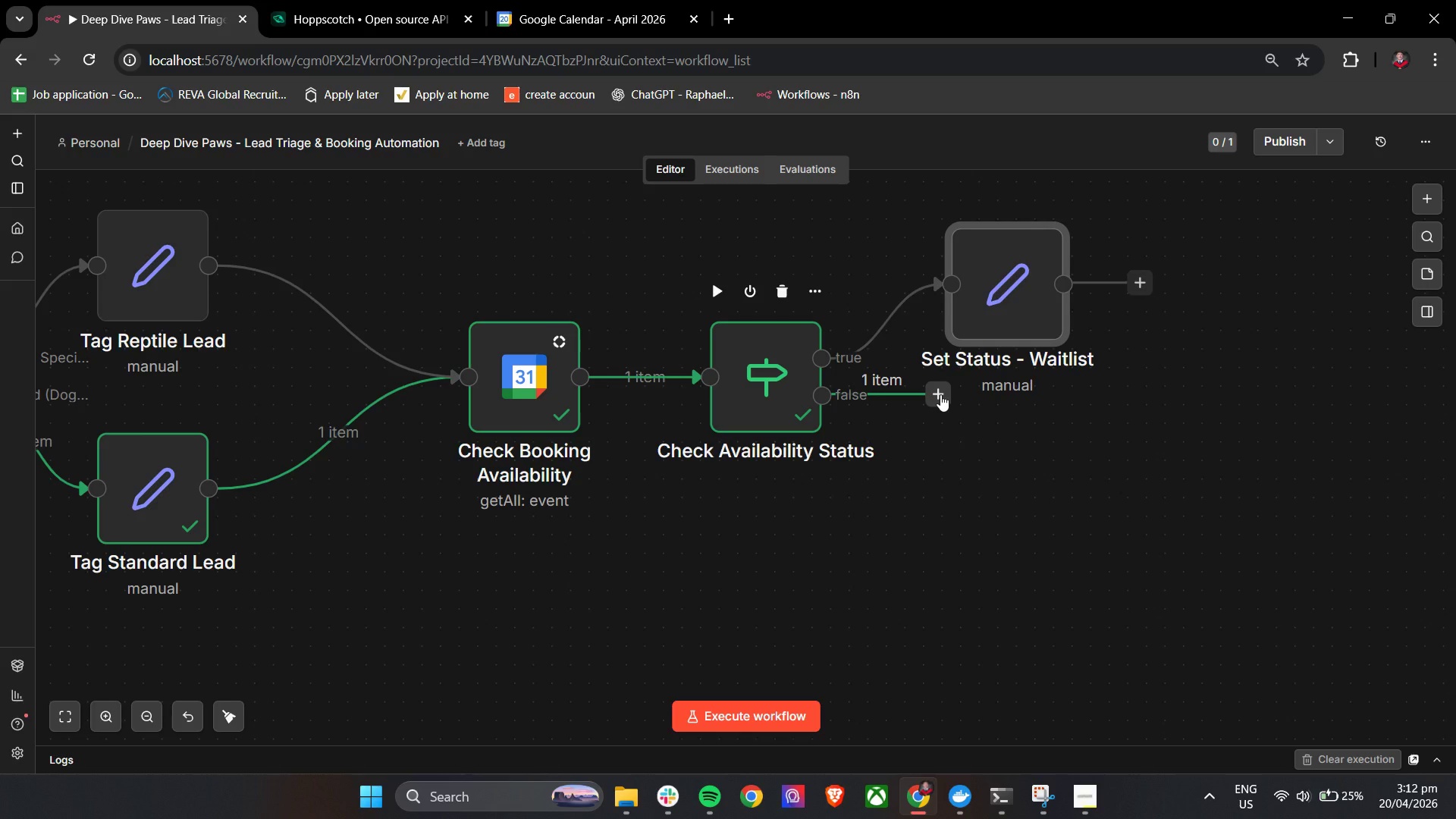 
wait(12.16)
 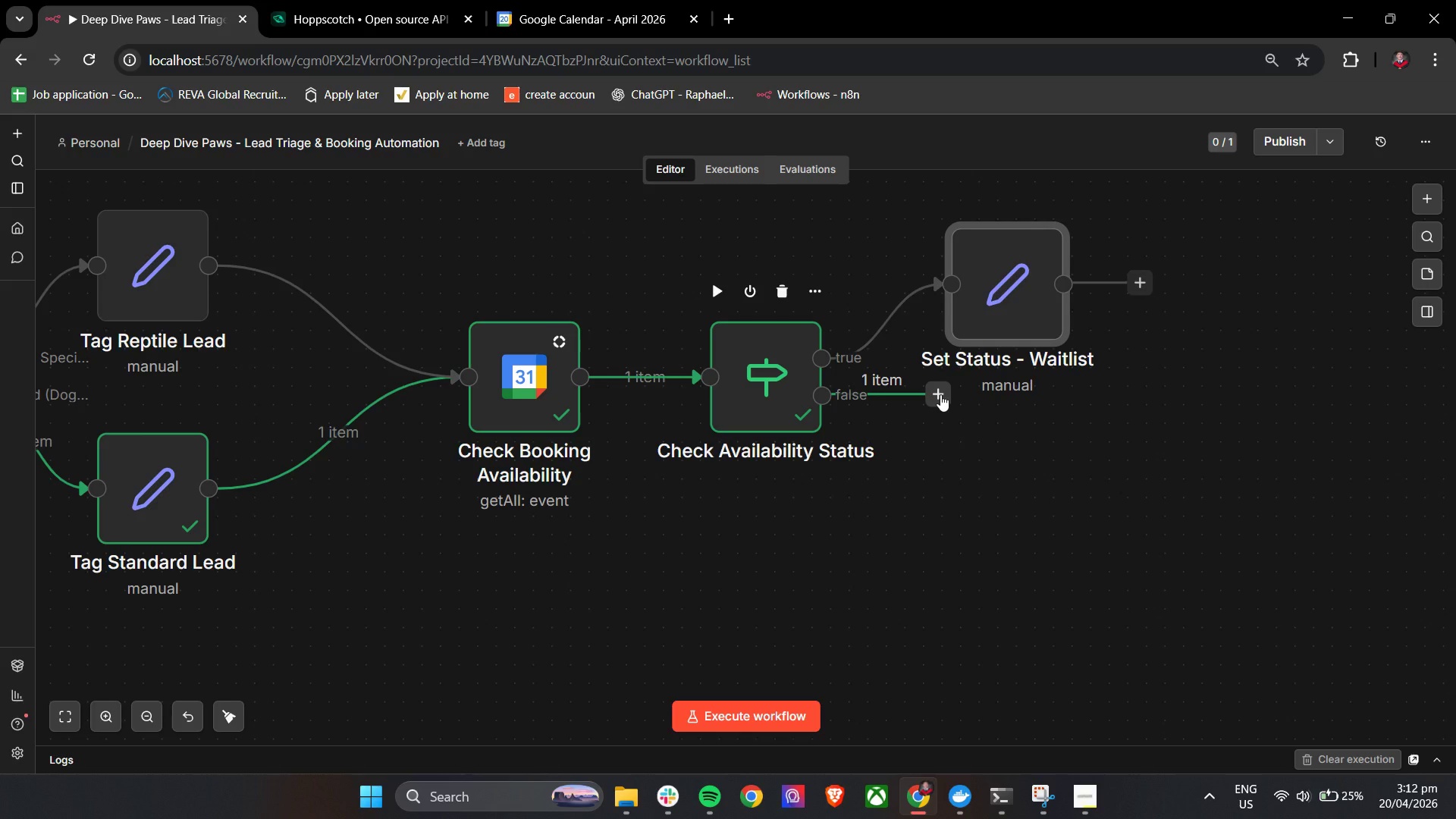 
left_click([940, 390])
 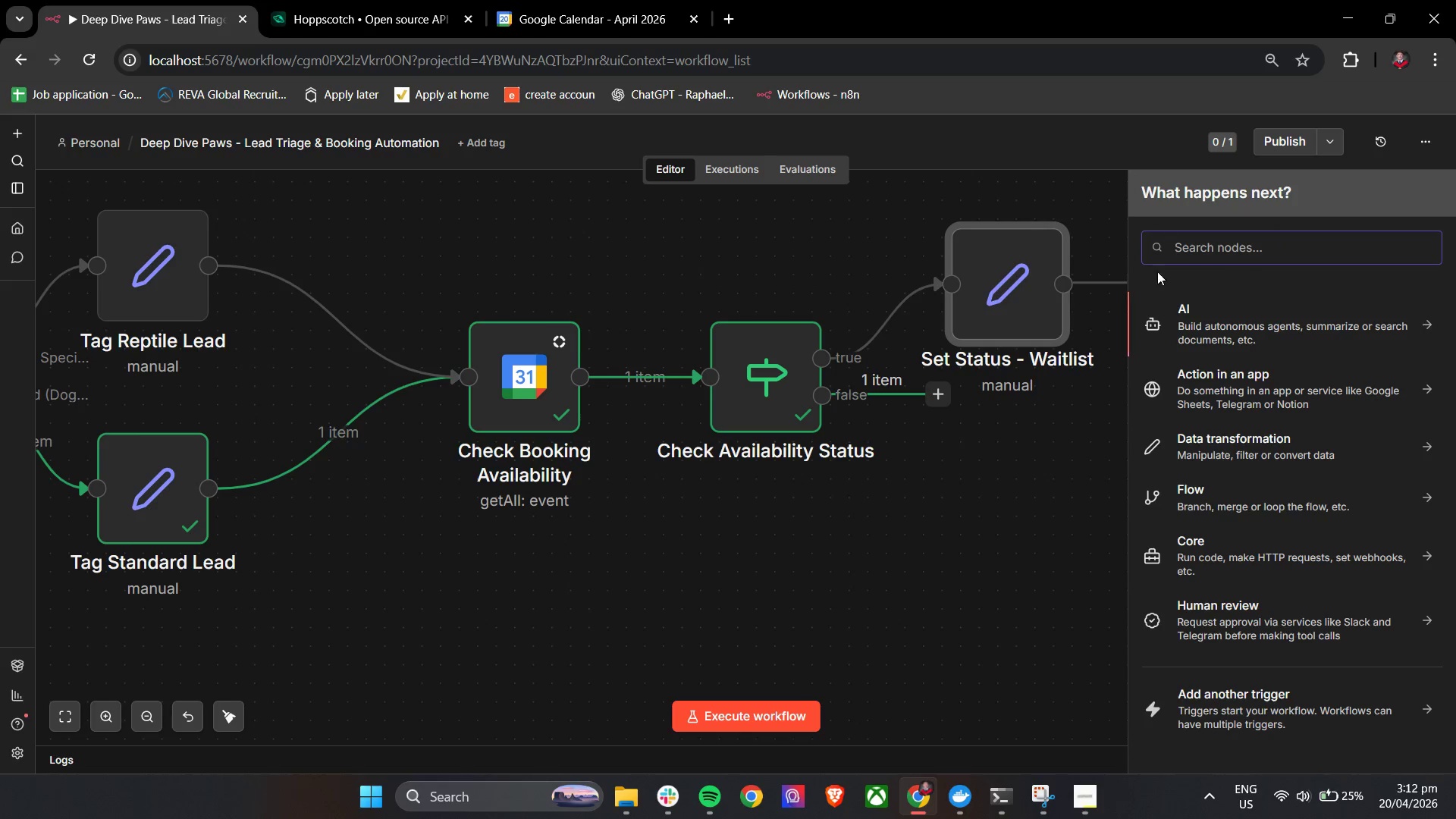 
left_click([1222, 253])
 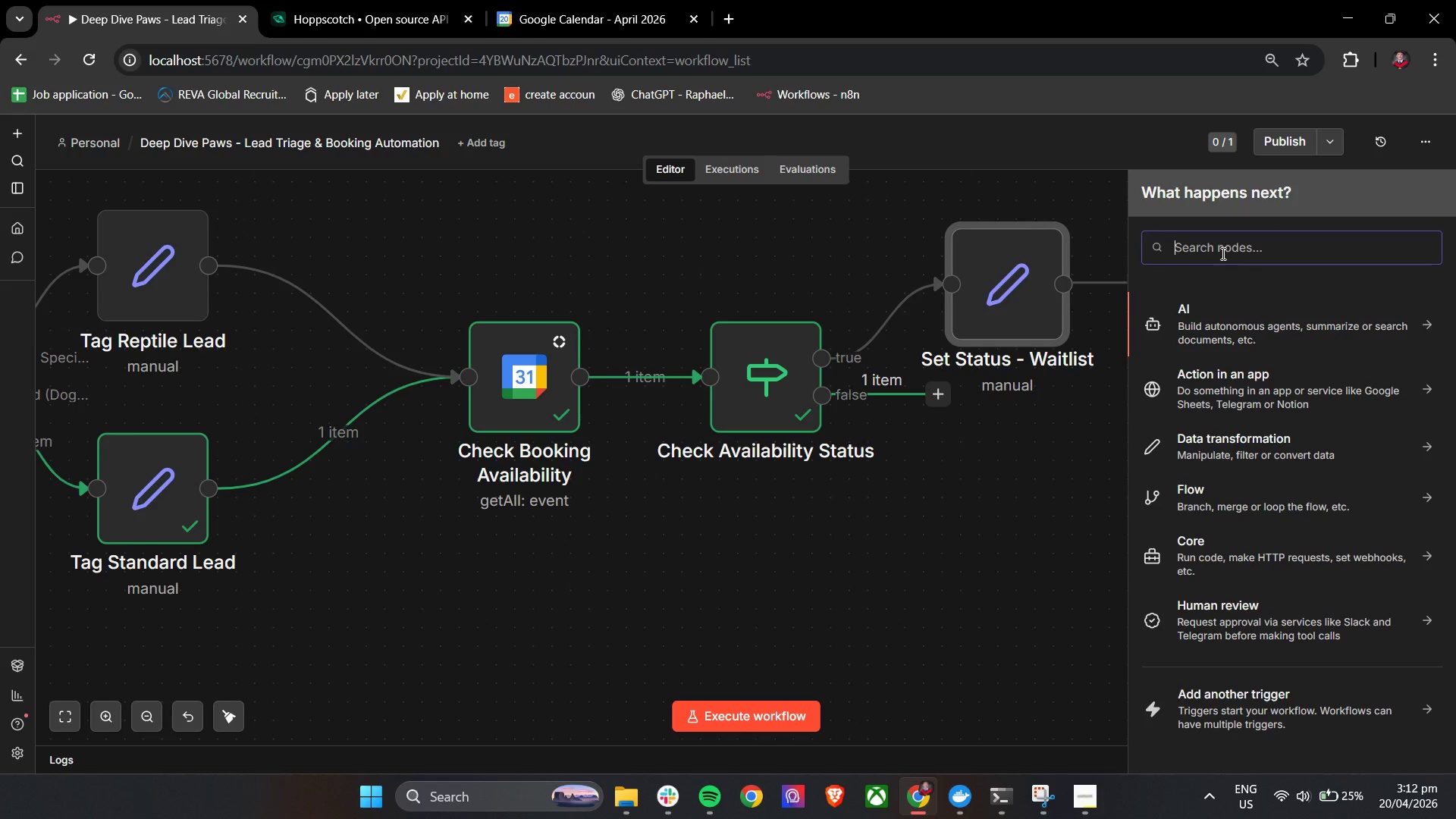 
type(set)
 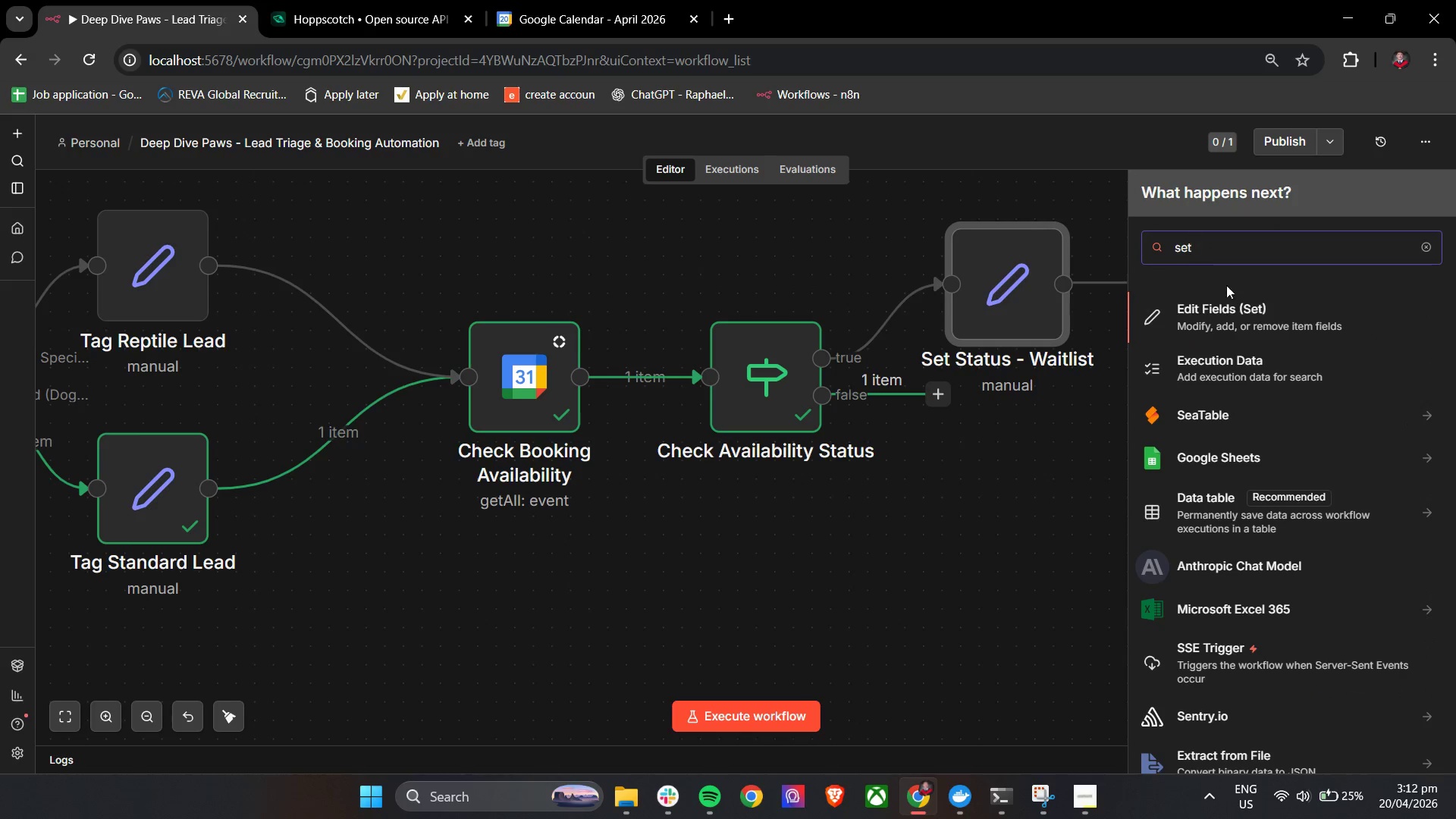 
left_click([1231, 304])
 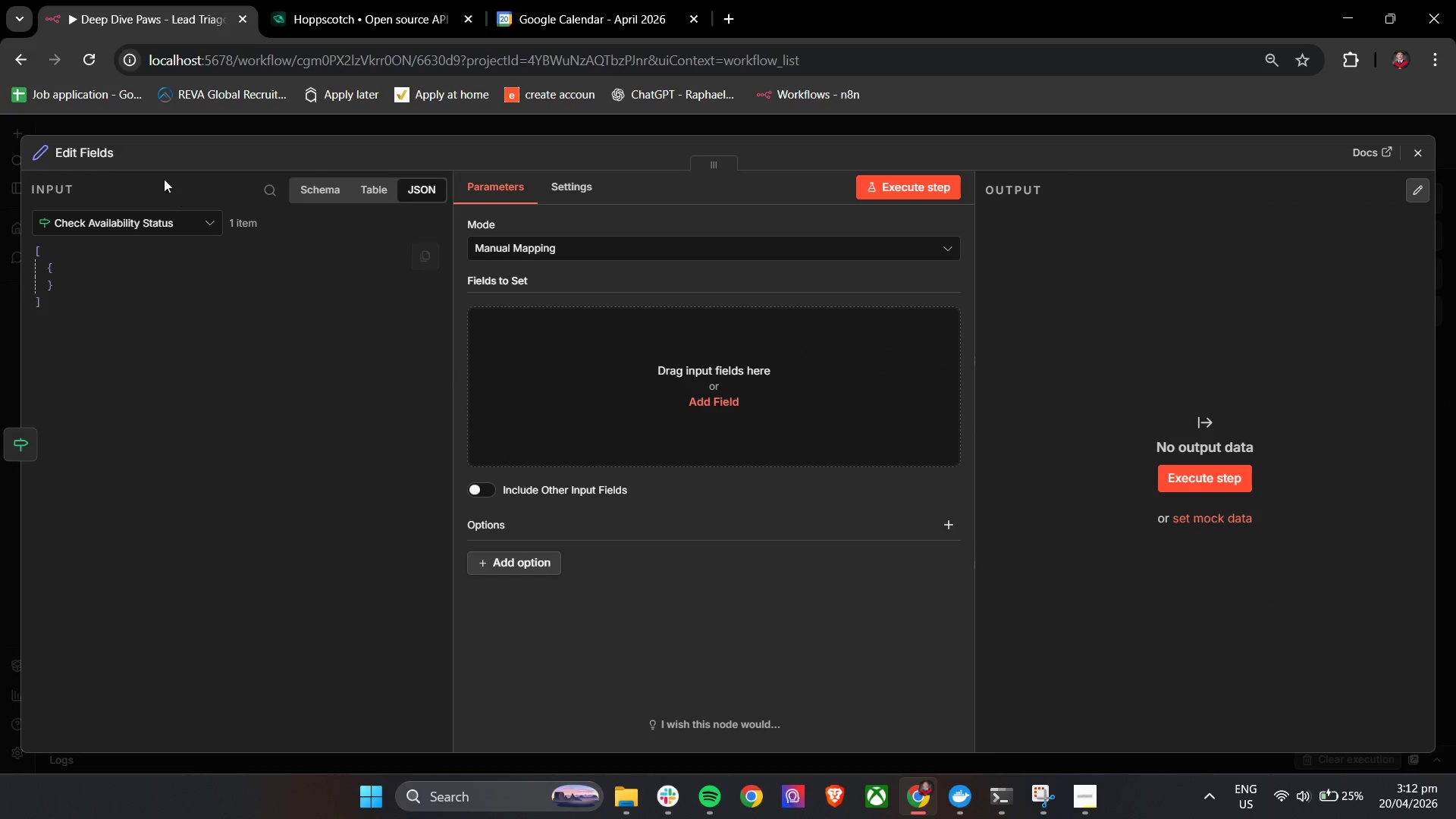 
left_click([100, 160])
 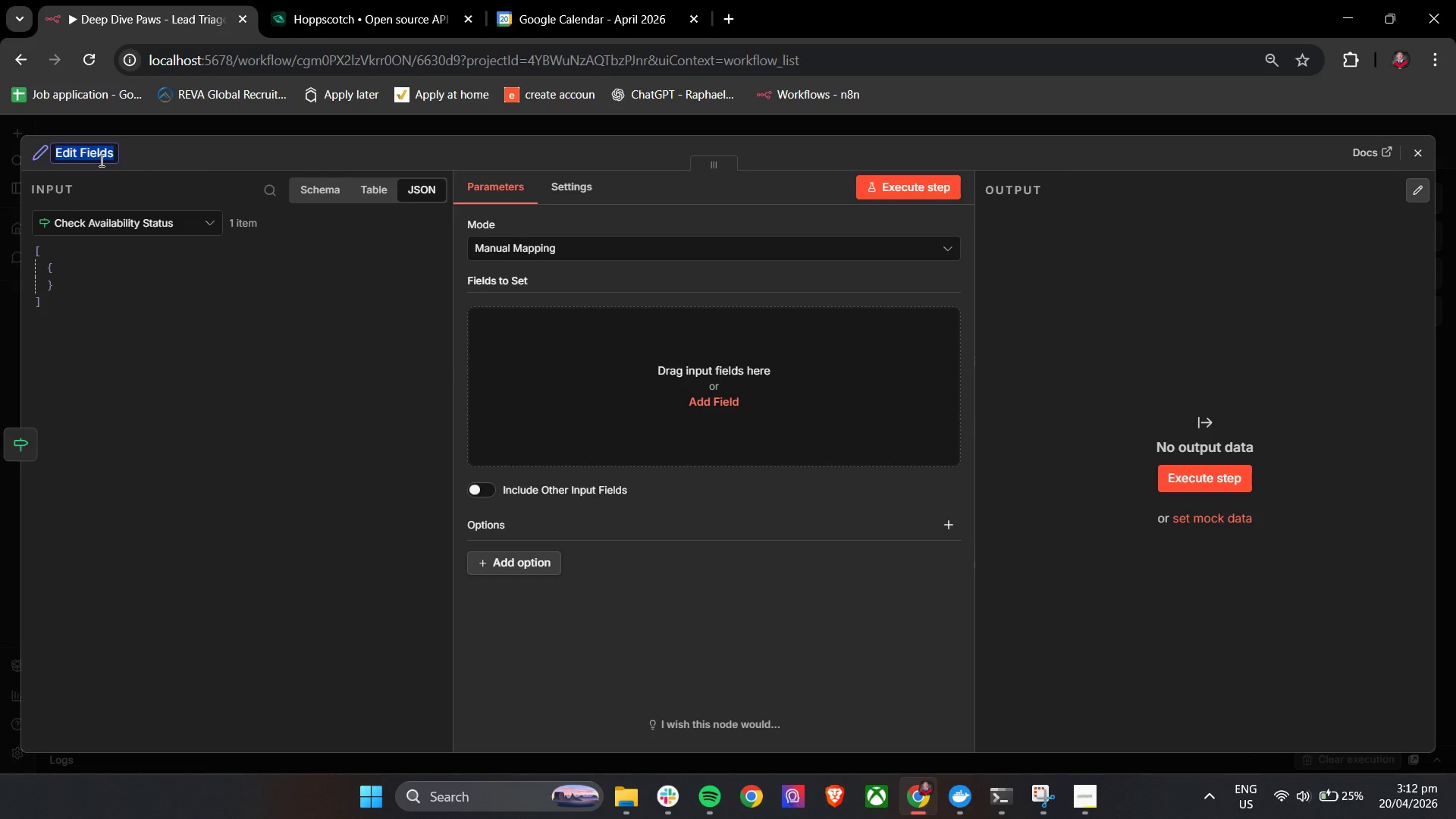 
type(Set Status - Pending Review)
 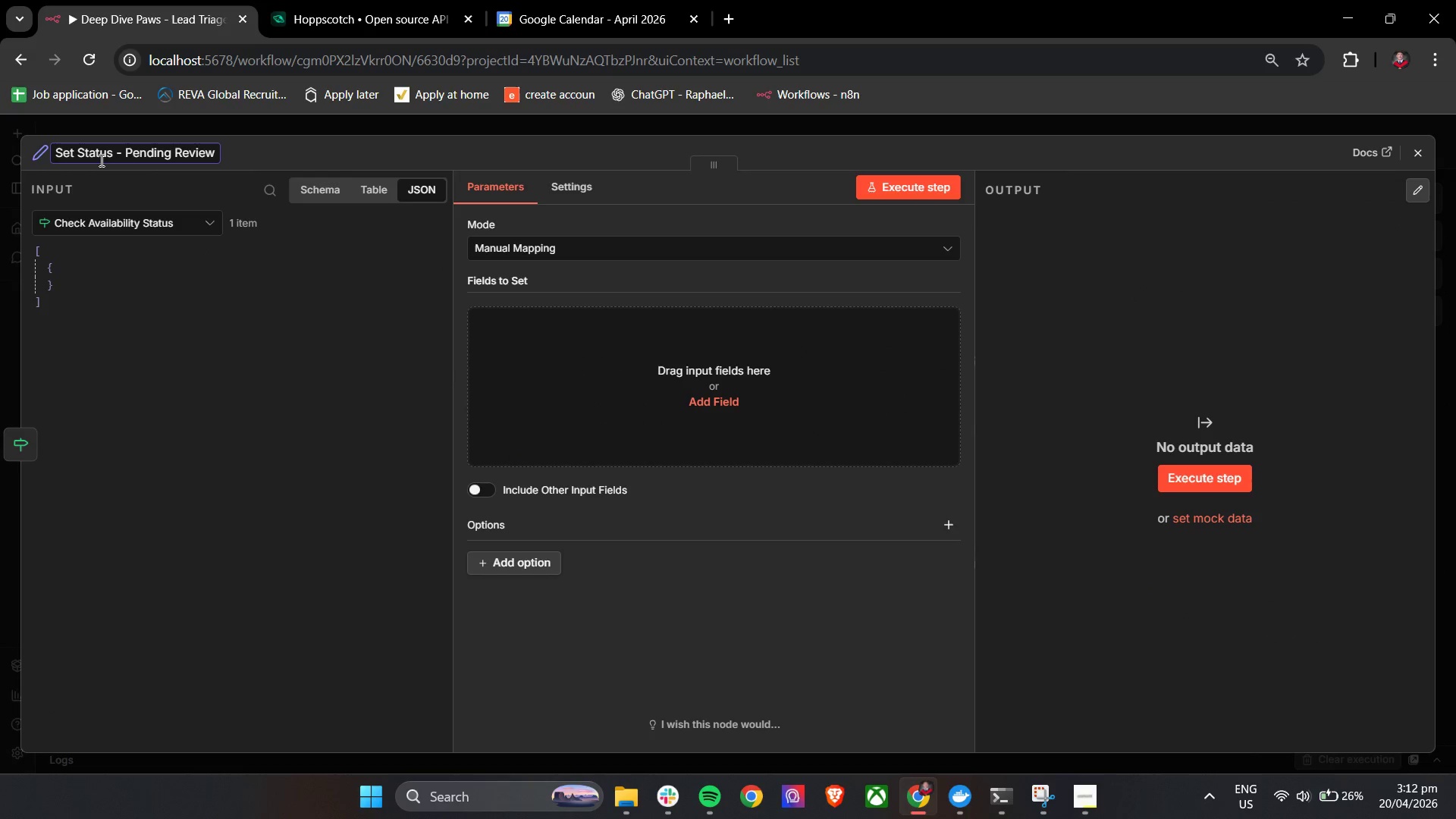 
left_click([620, 381])
 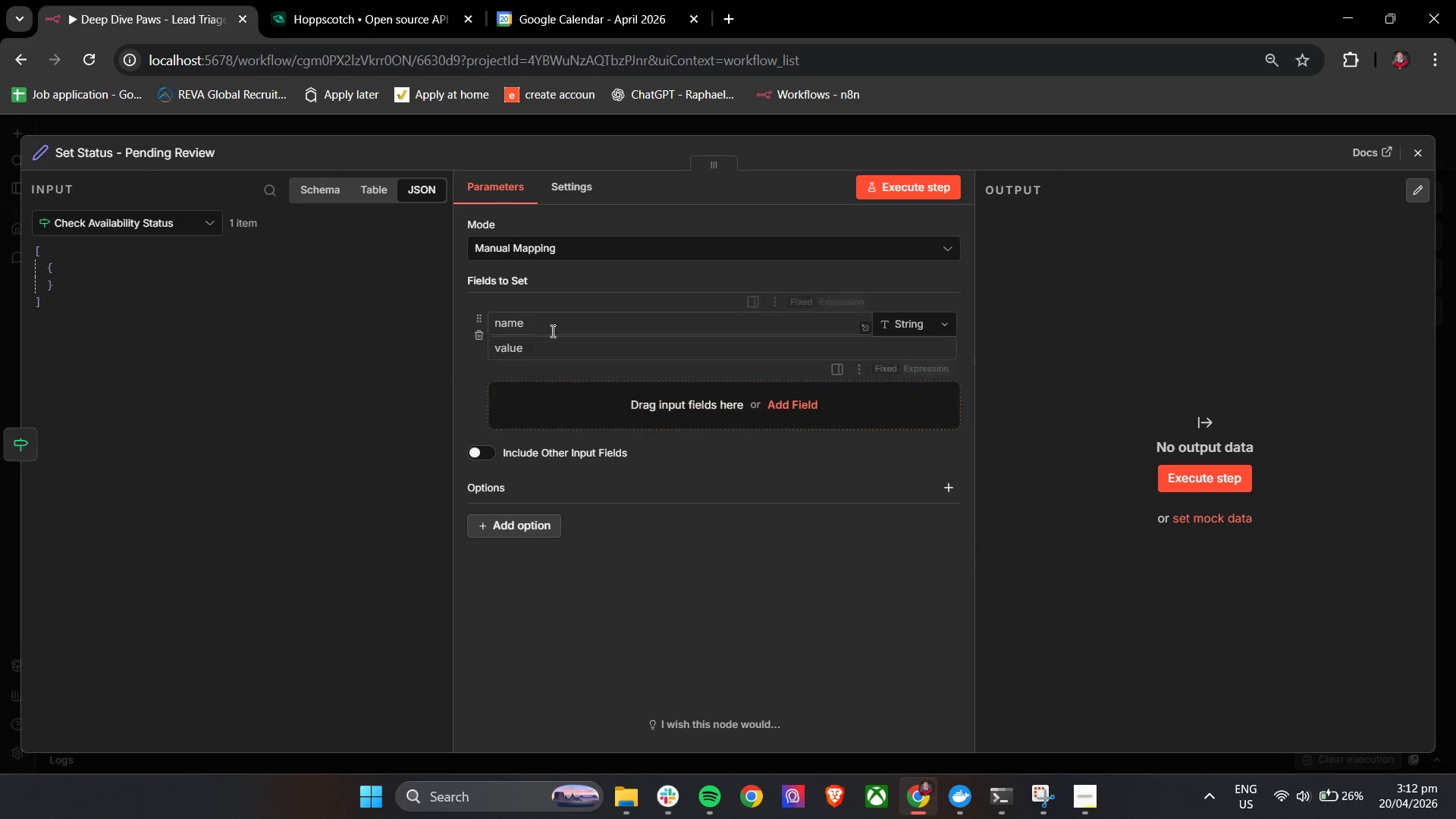 
left_click([551, 322])
 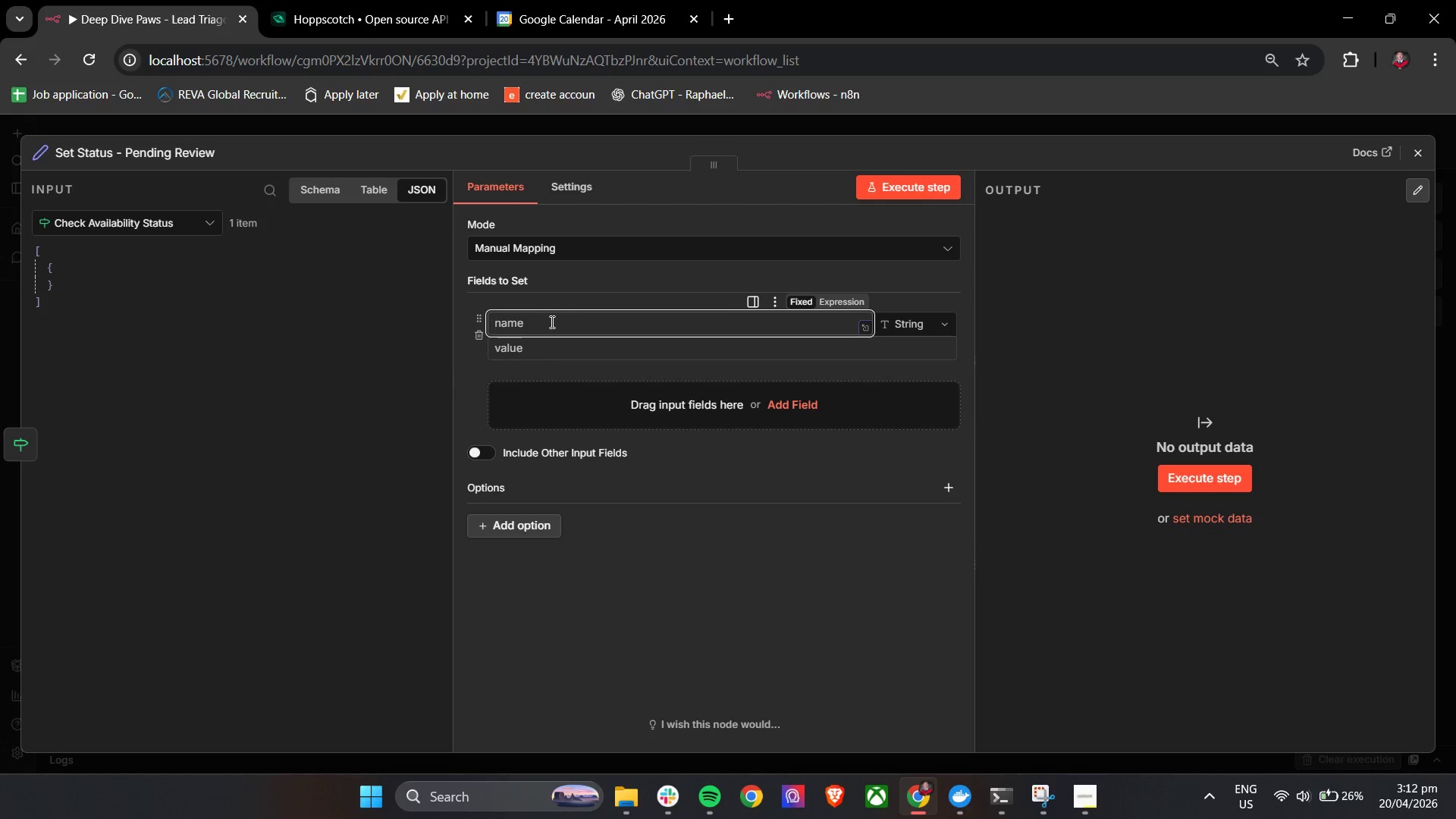 
wait(7.83)
 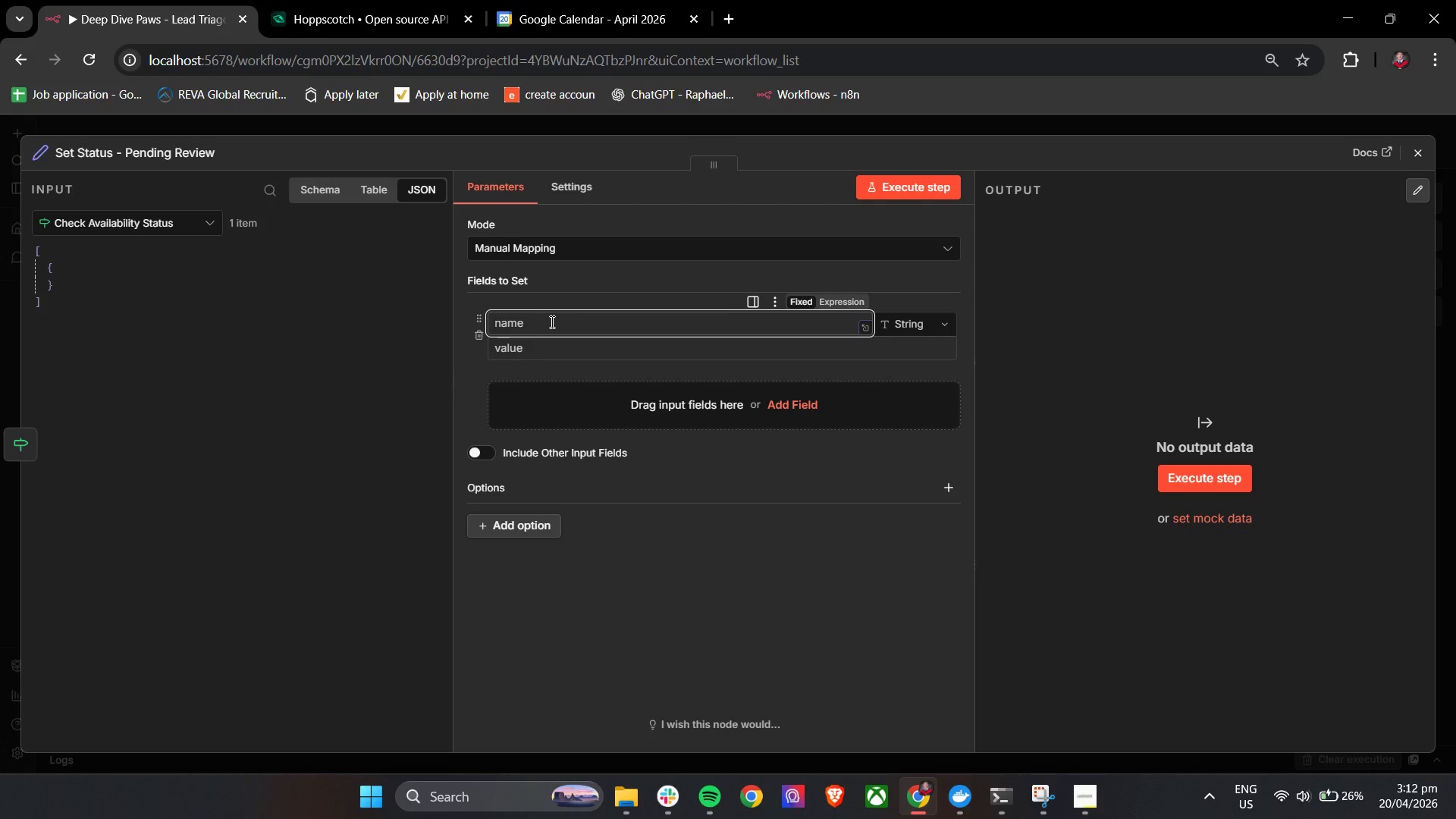 
left_click([551, 322])
 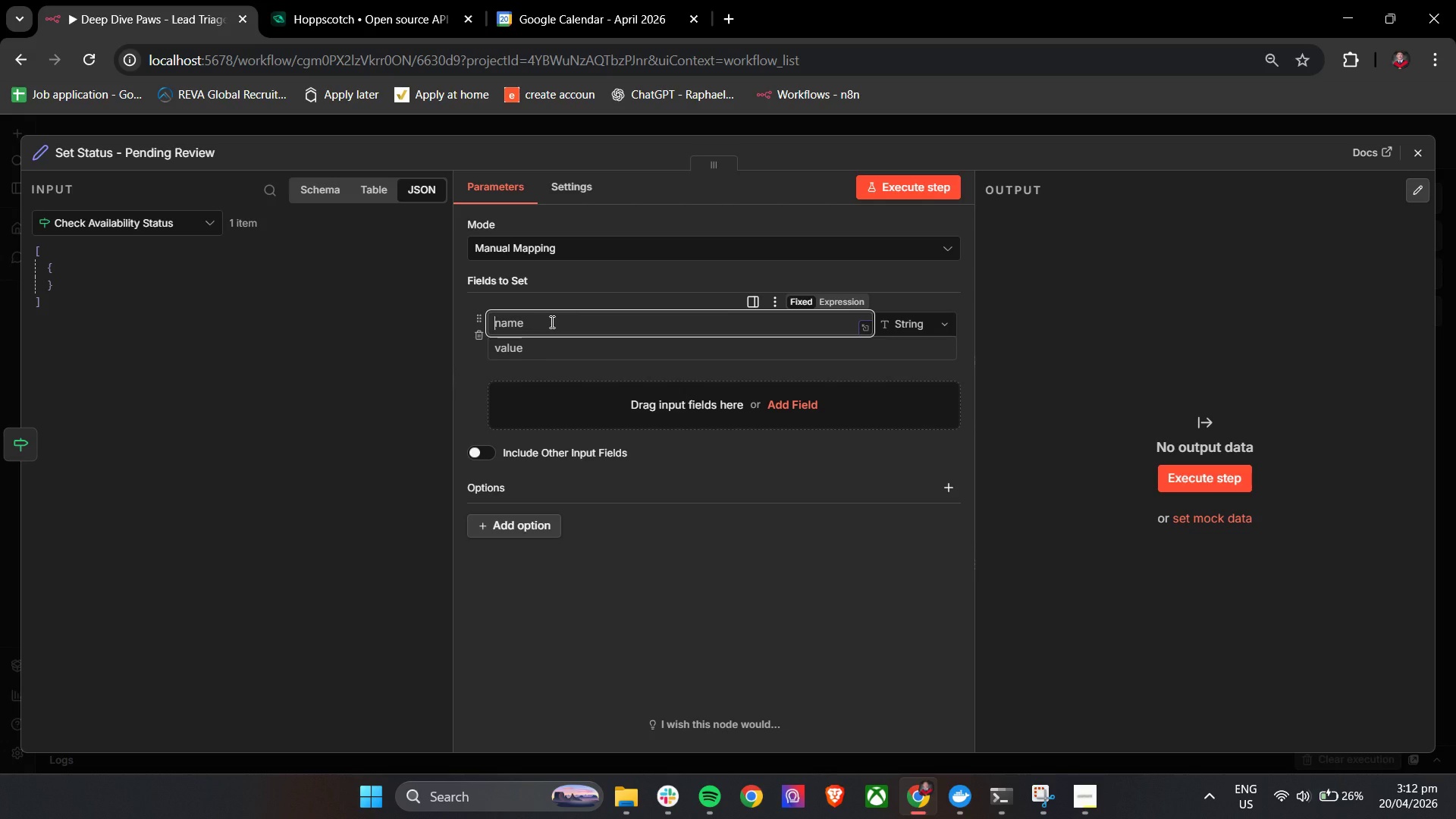 
type(Set Stat)
key(Backspace)
key(Backspace)
key(Backspace)
key(Backspace)
key(Backspace)
key(Backspace)
key(Backspace)
type(booking_status)
 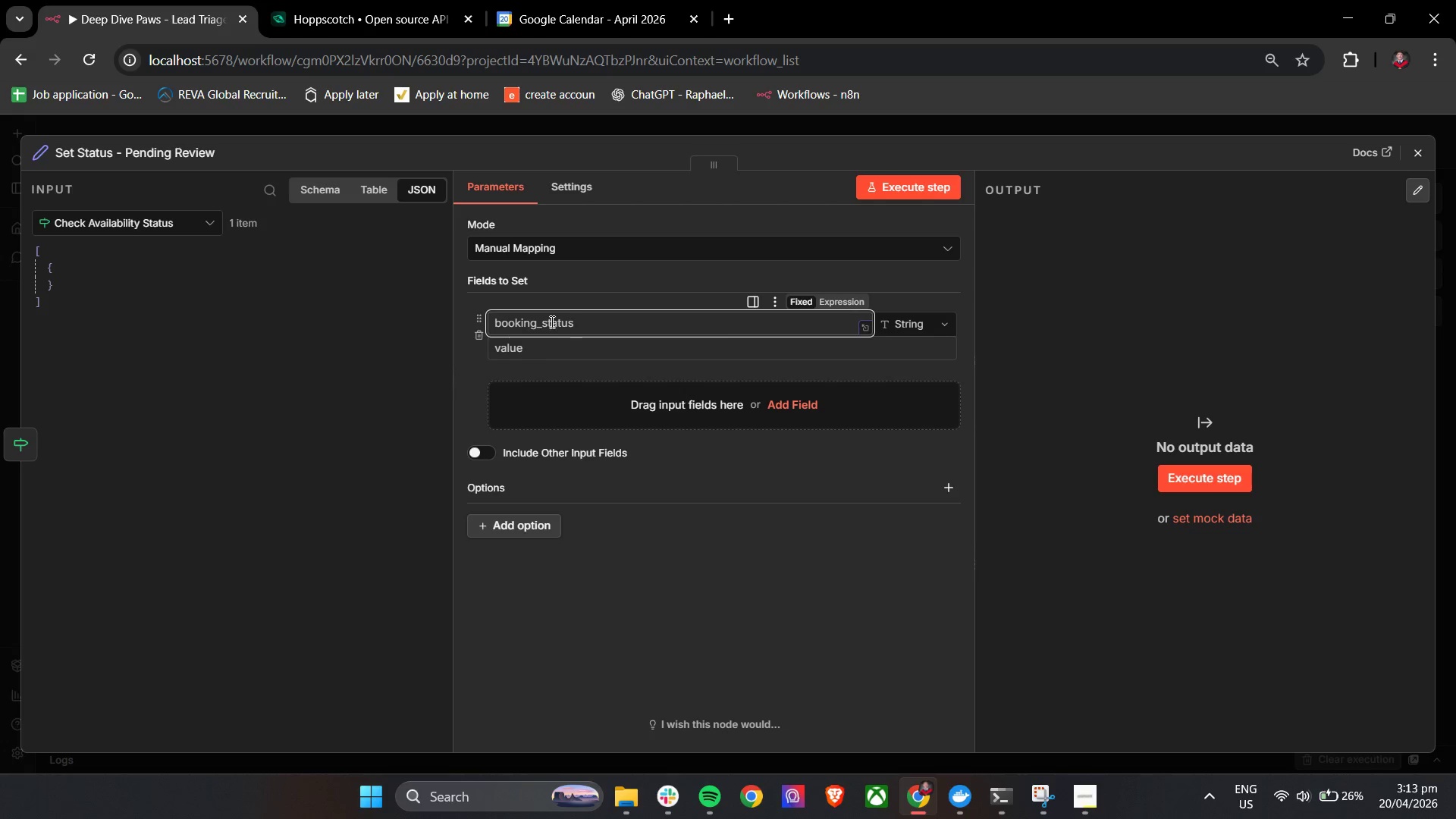 
left_click([580, 354])
 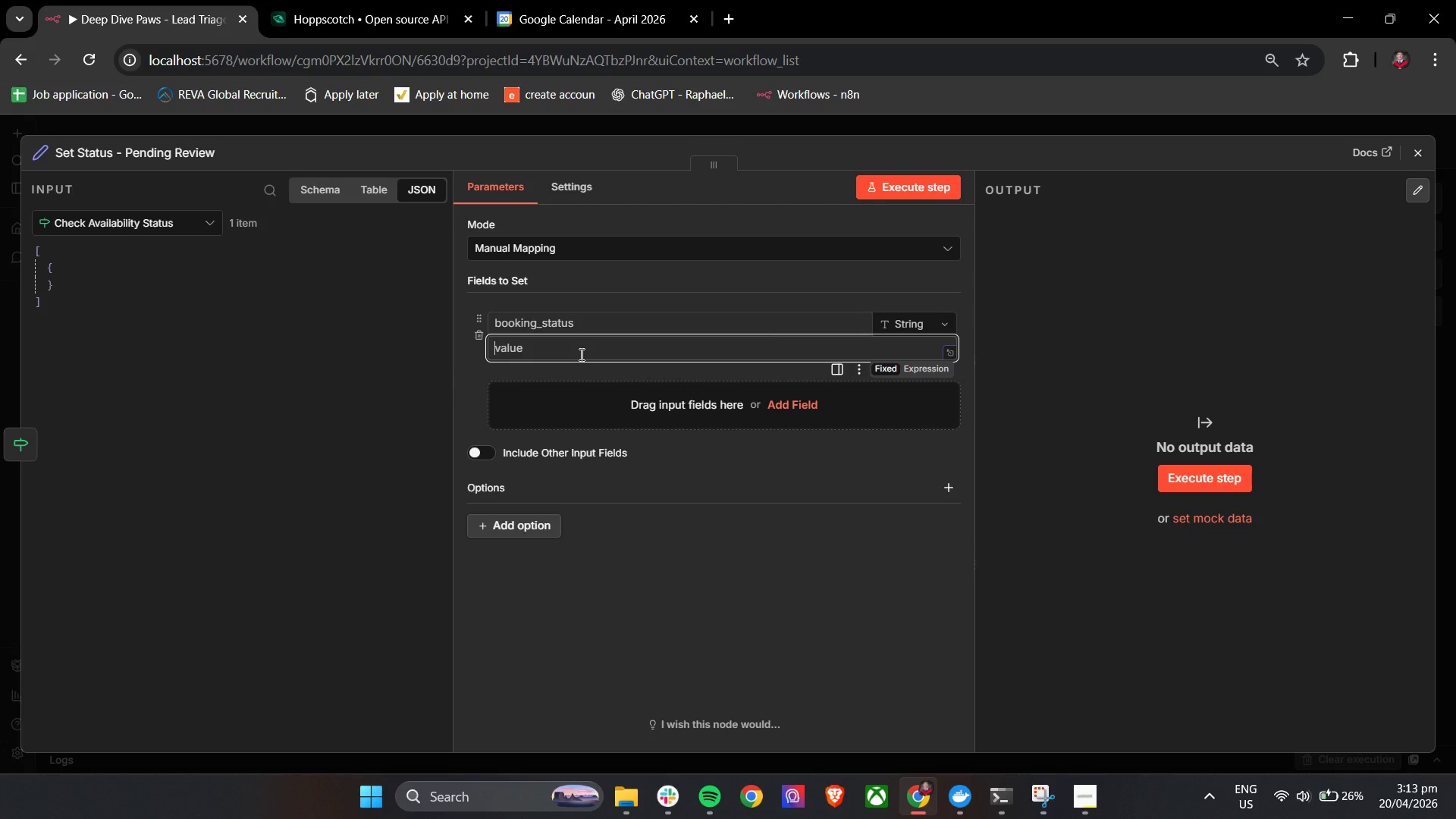 
type(Pending Review)
 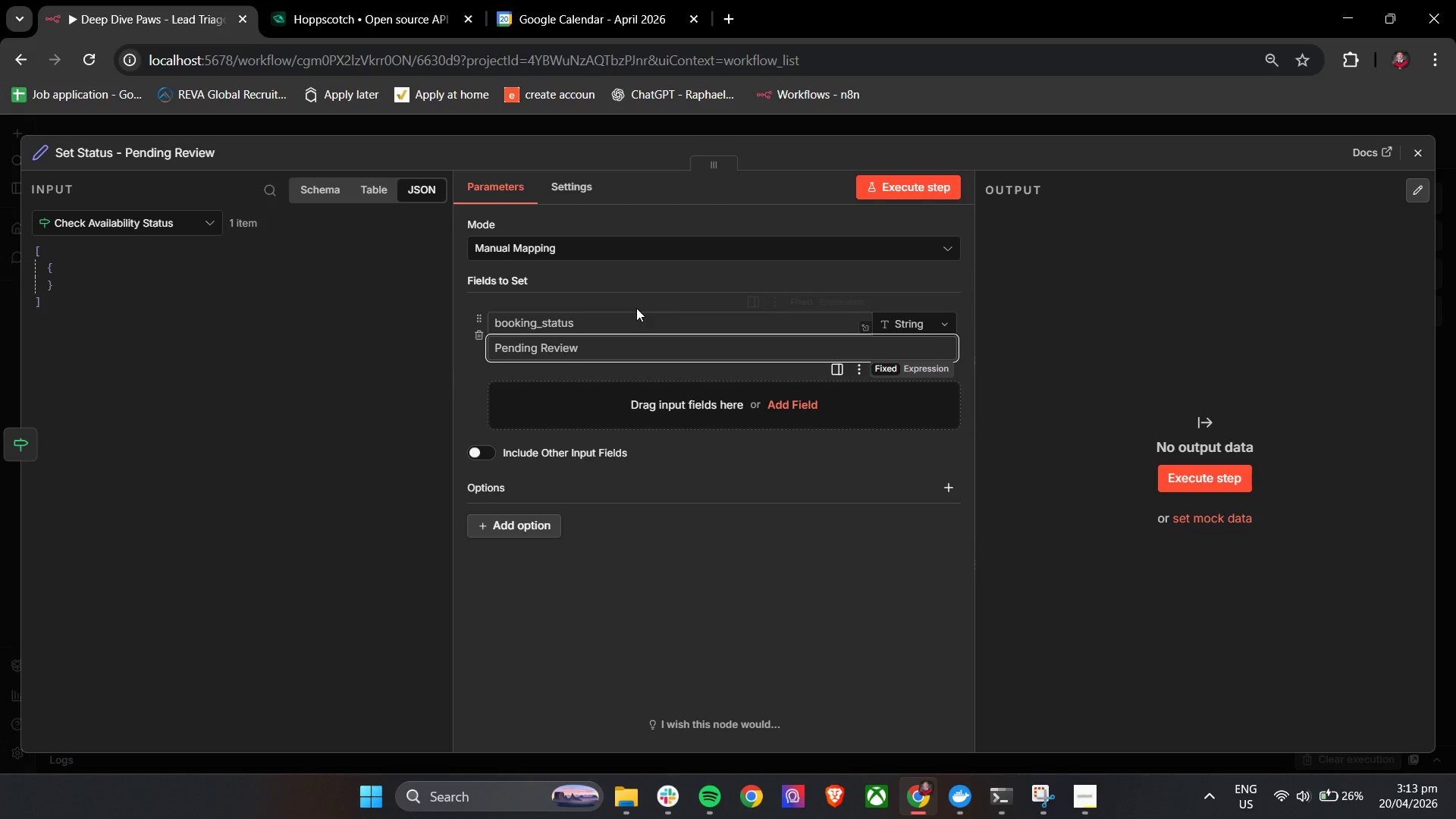 
left_click([918, 174])
 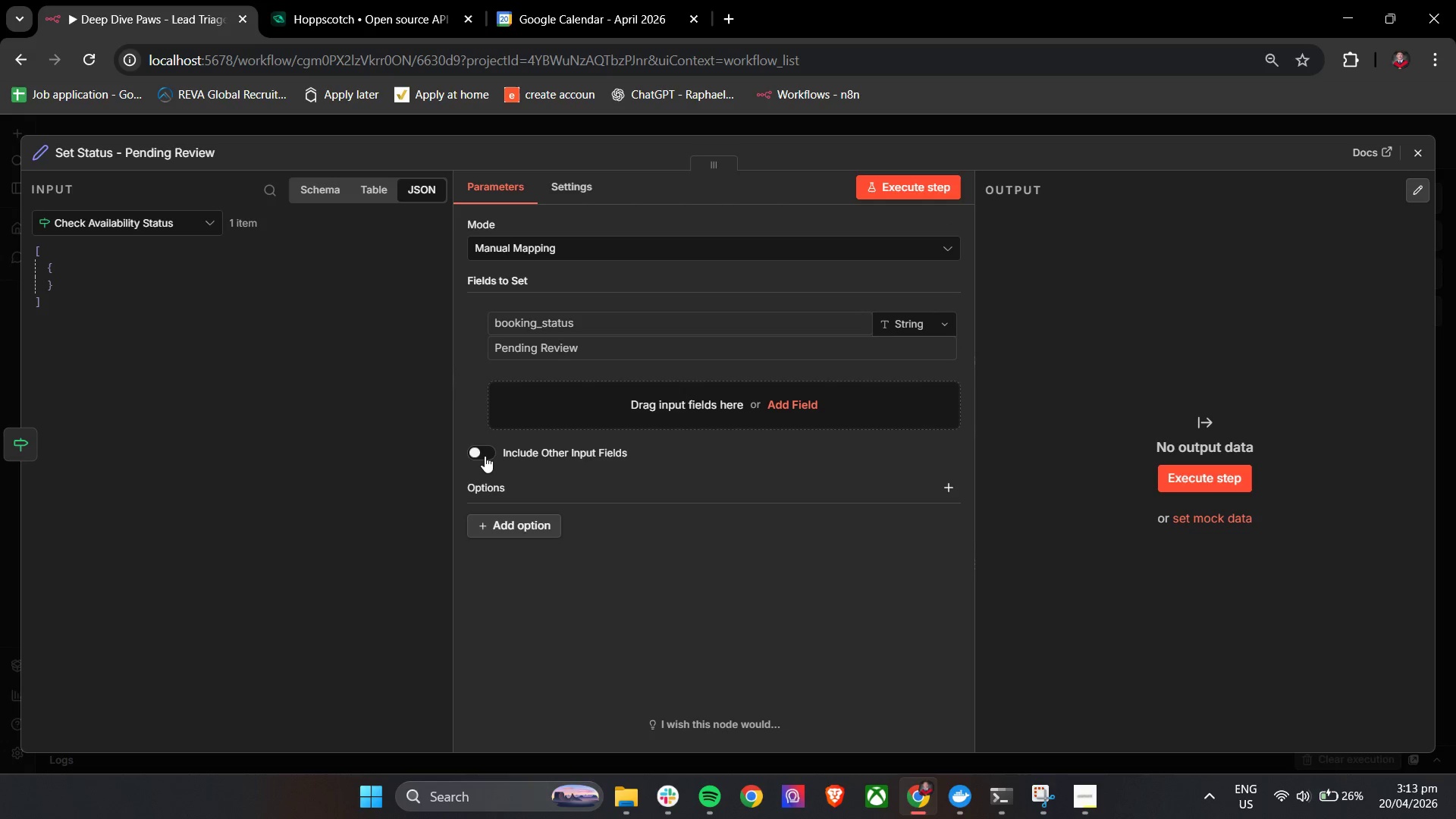 
left_click([477, 451])
 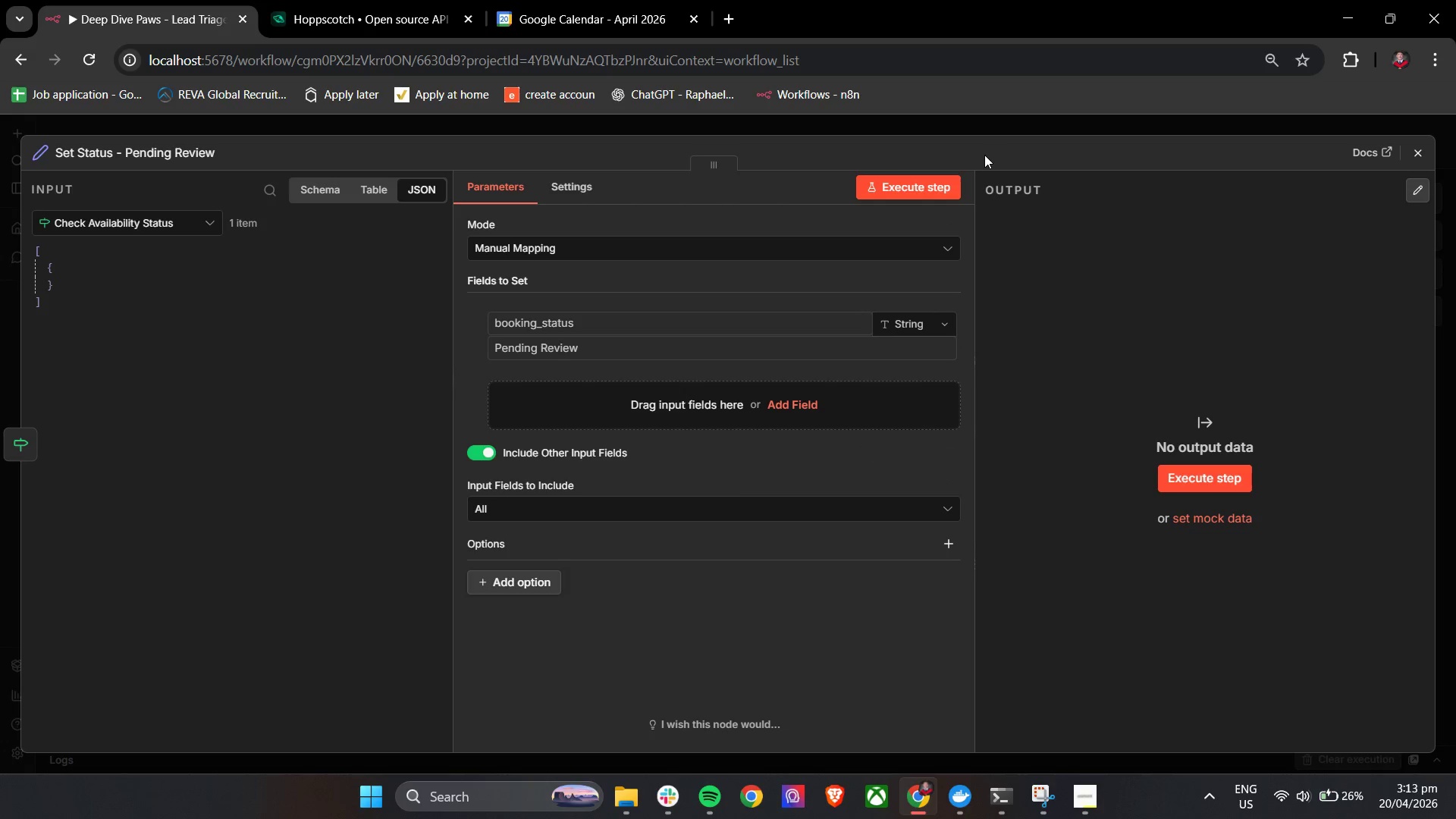 
left_click([937, 190])
 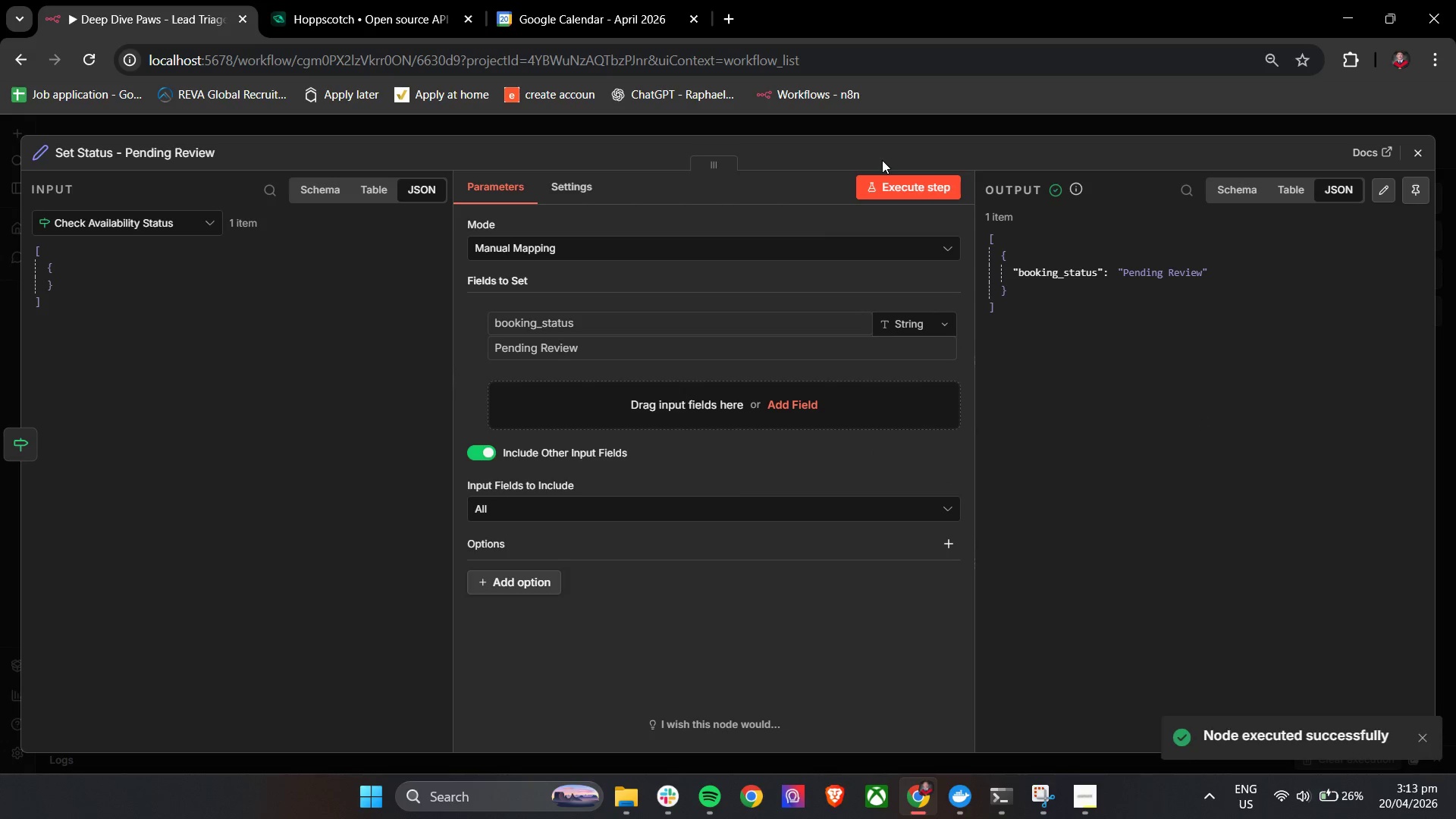 
left_click([882, 160])
 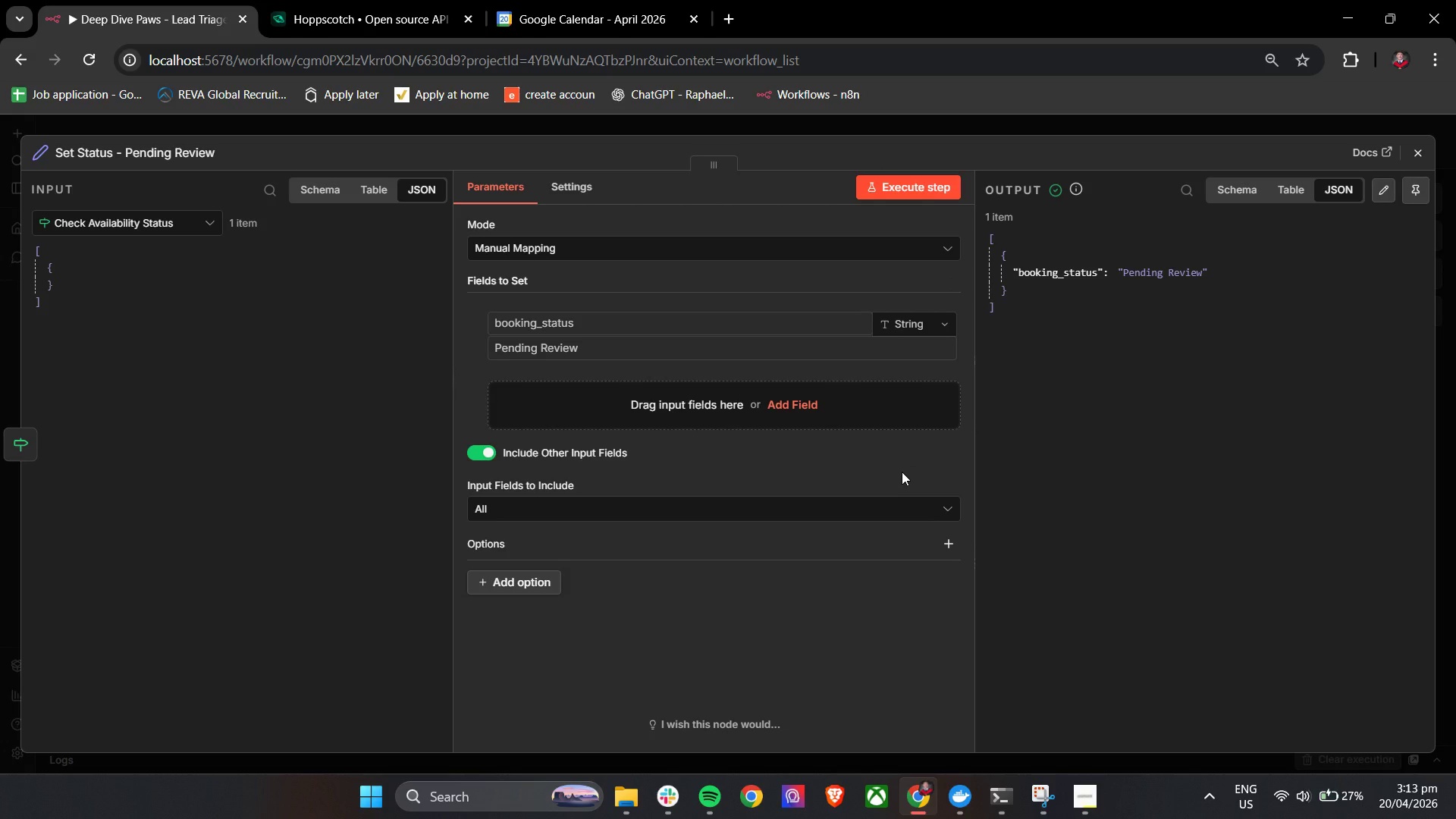 
wait(28.22)
 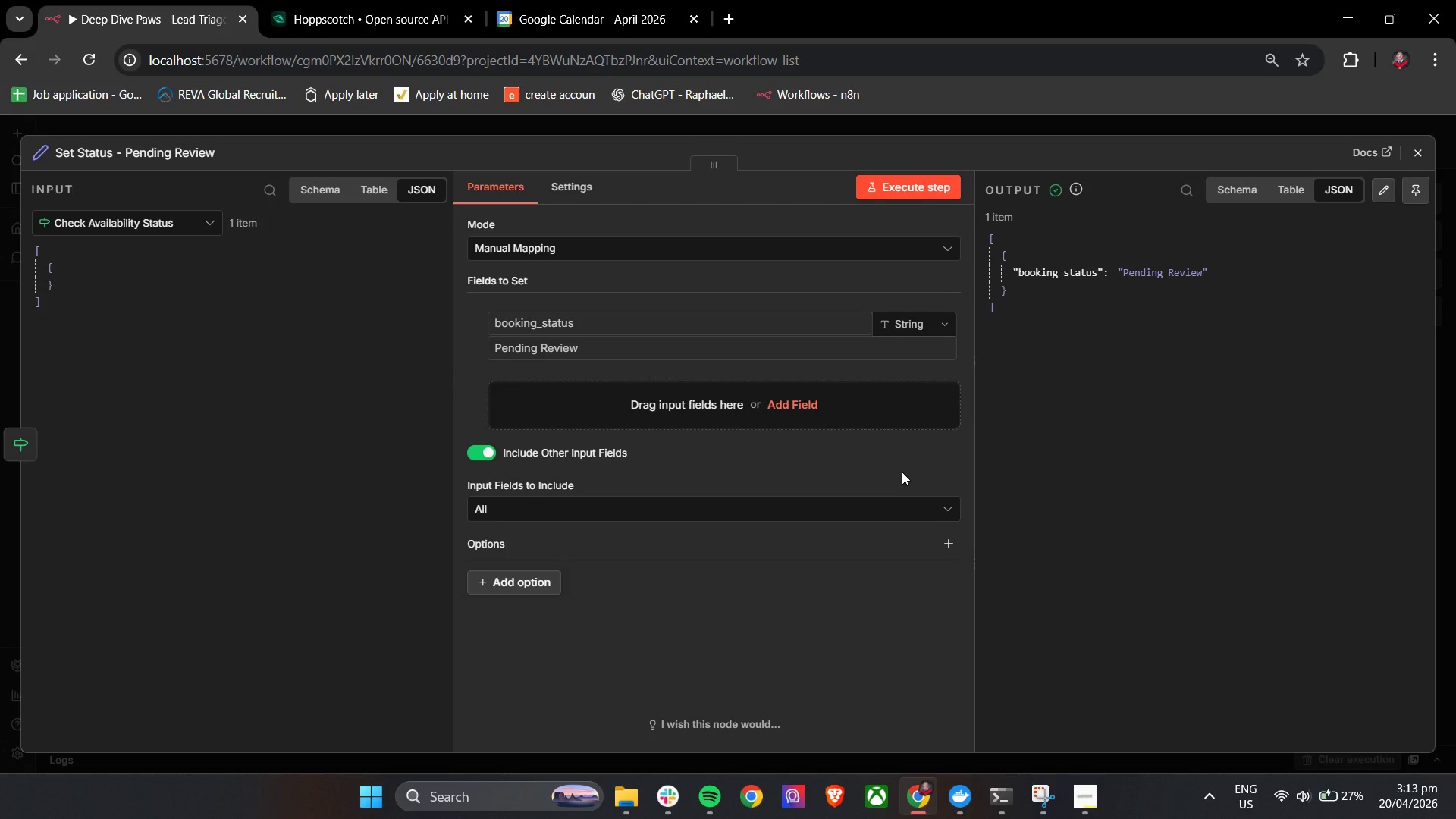 
mouse_move([1414, 144])
 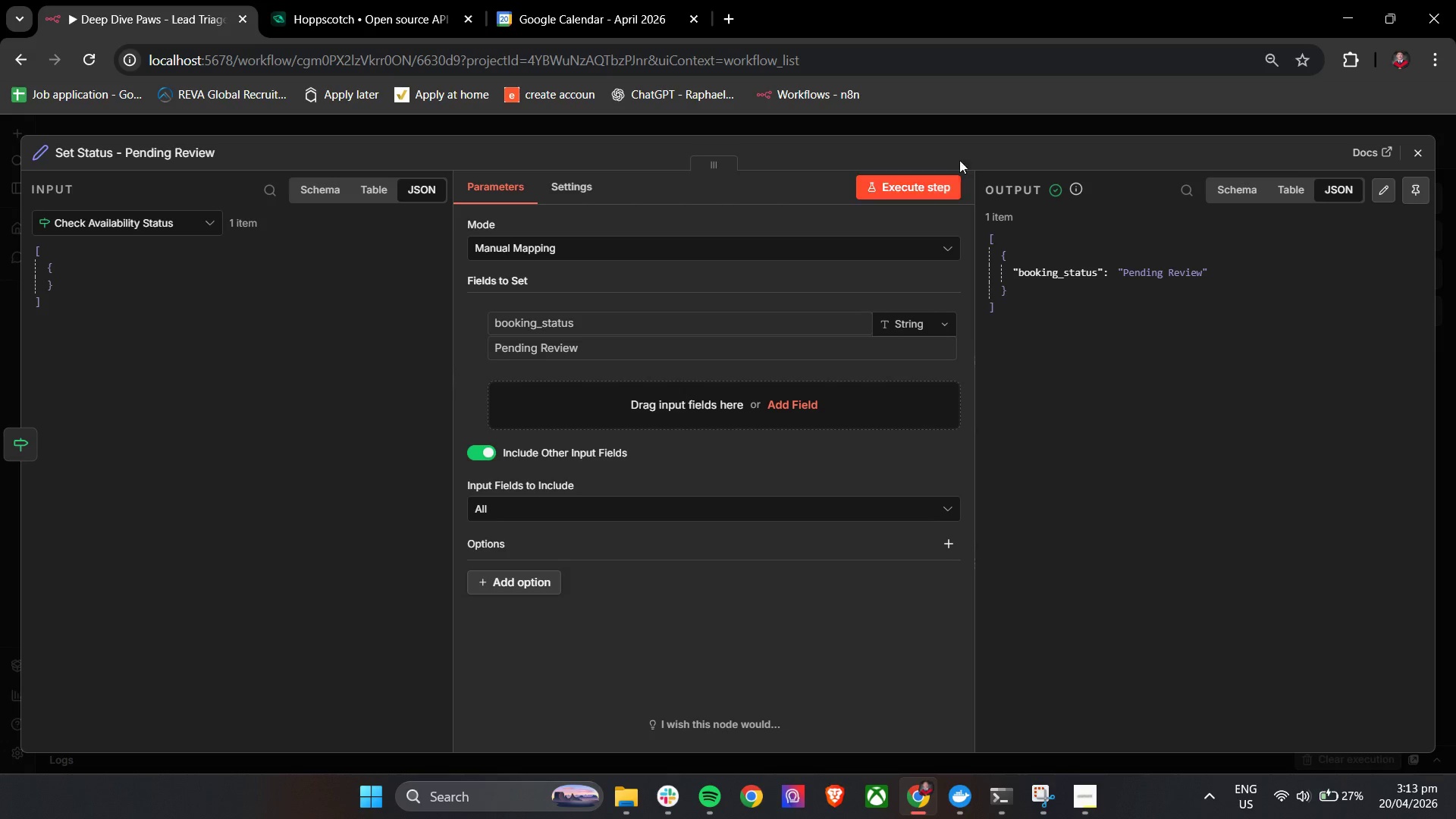 
left_click([963, 152])
 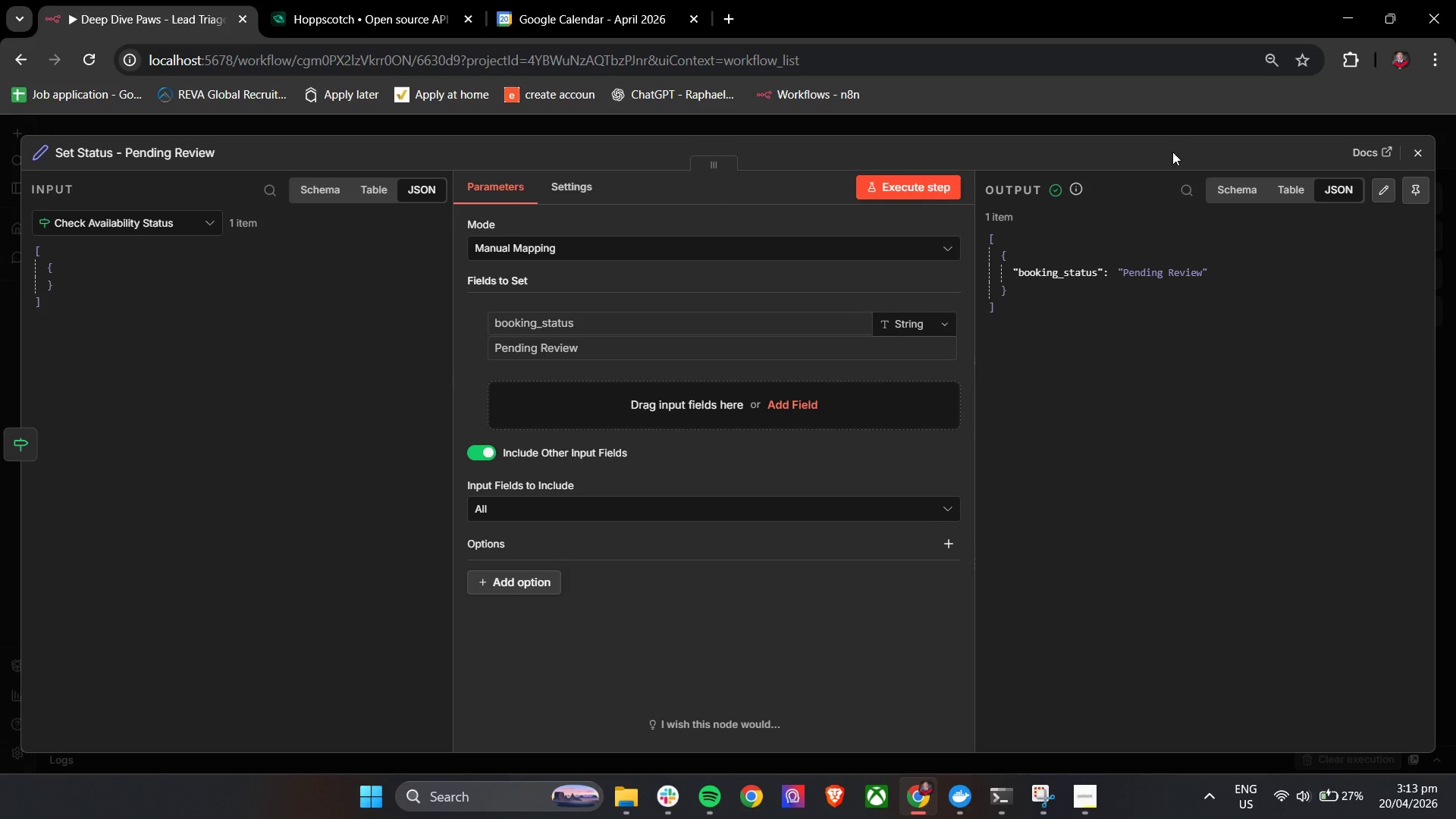 
wait(8.95)
 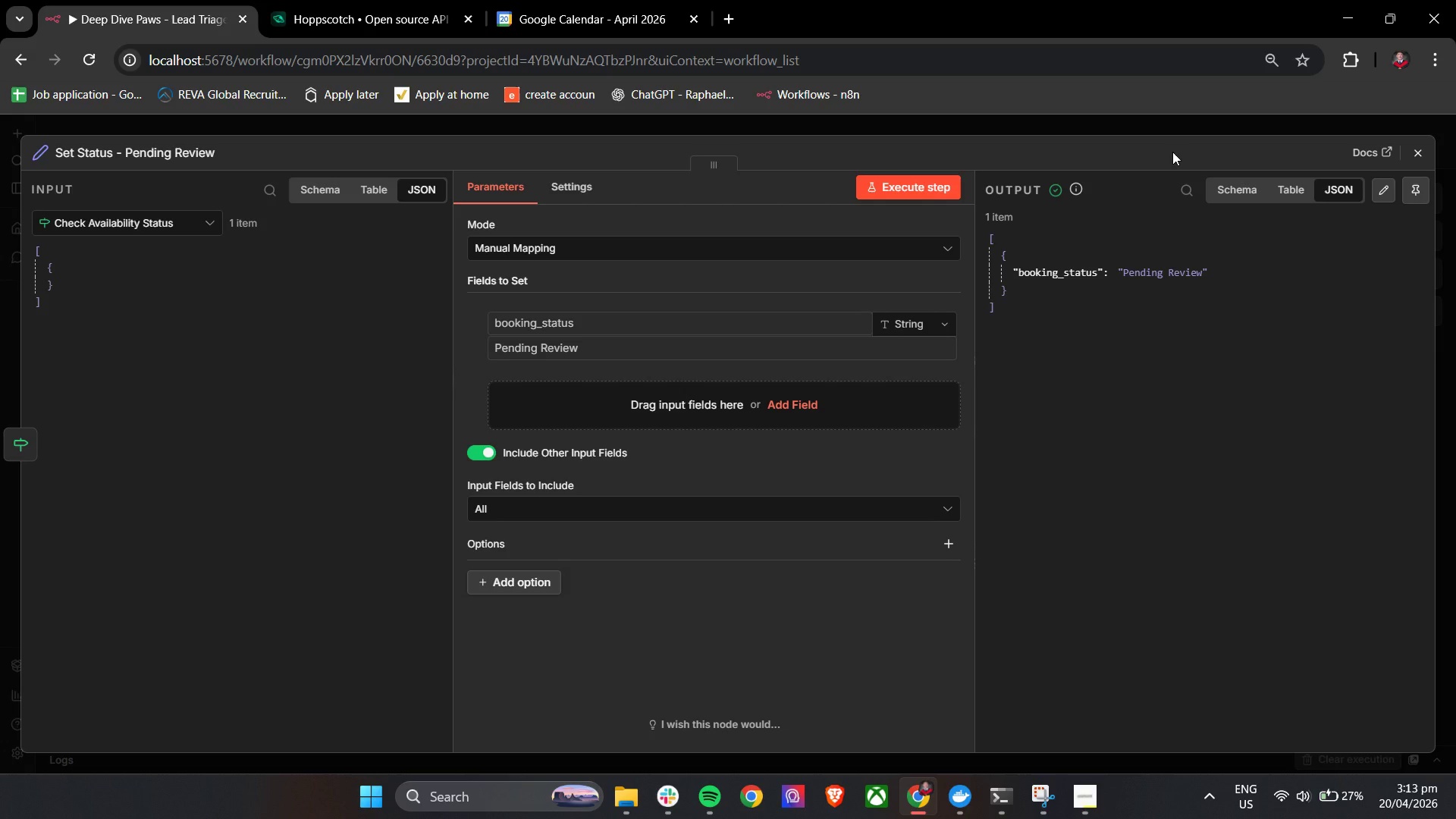 
left_click([1415, 144])
 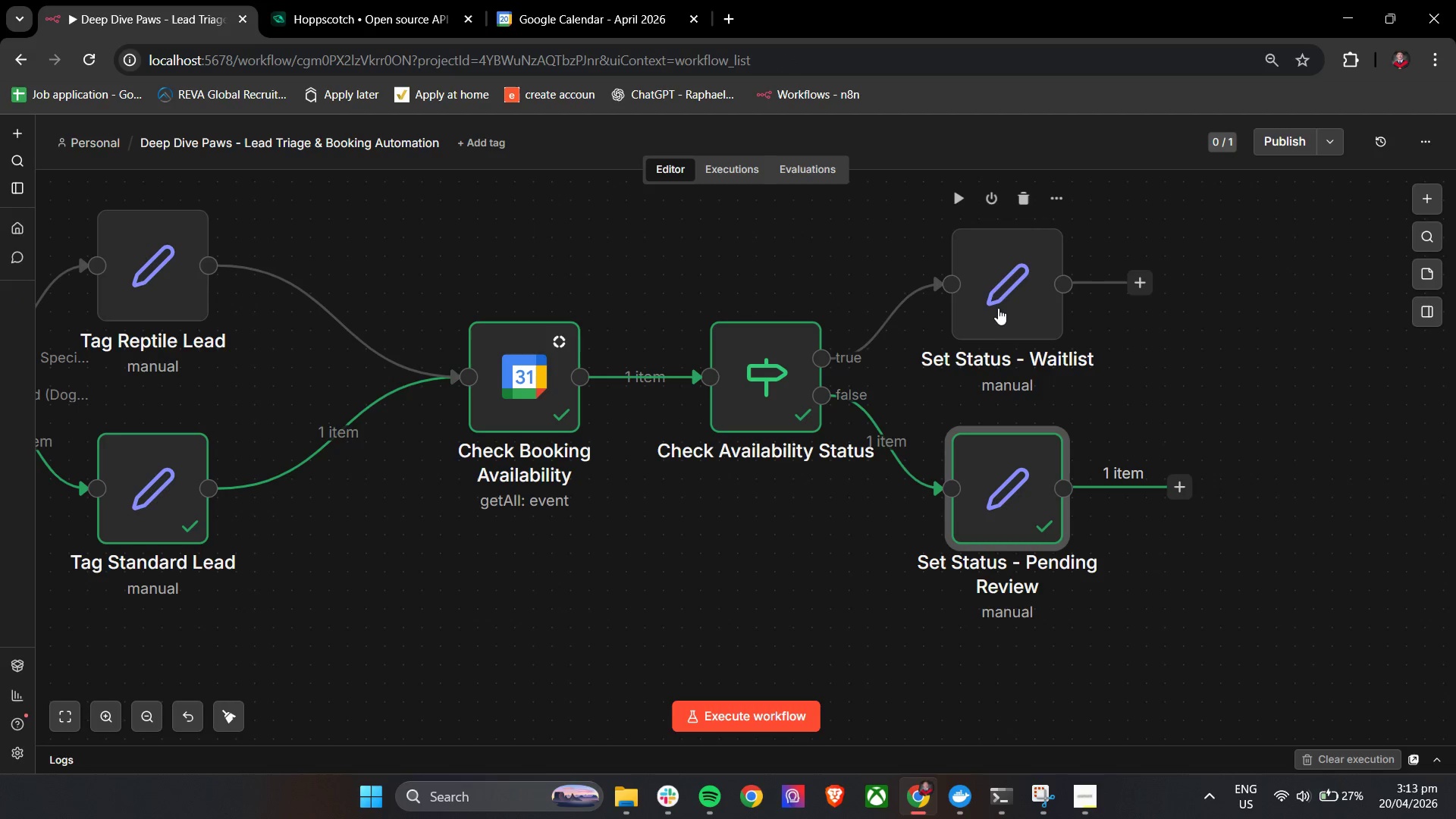 
double_click([998, 306])
 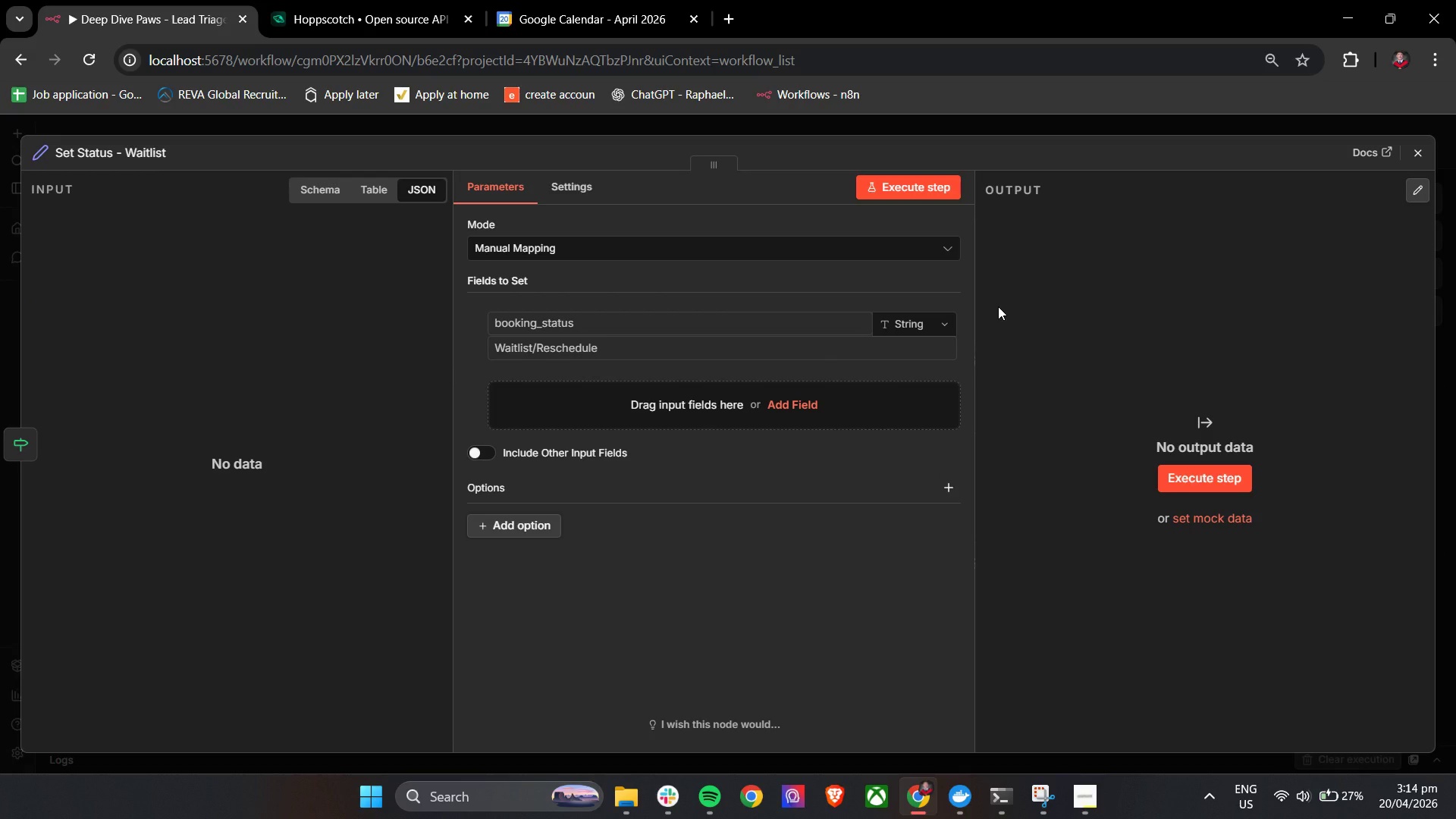 
wait(9.16)
 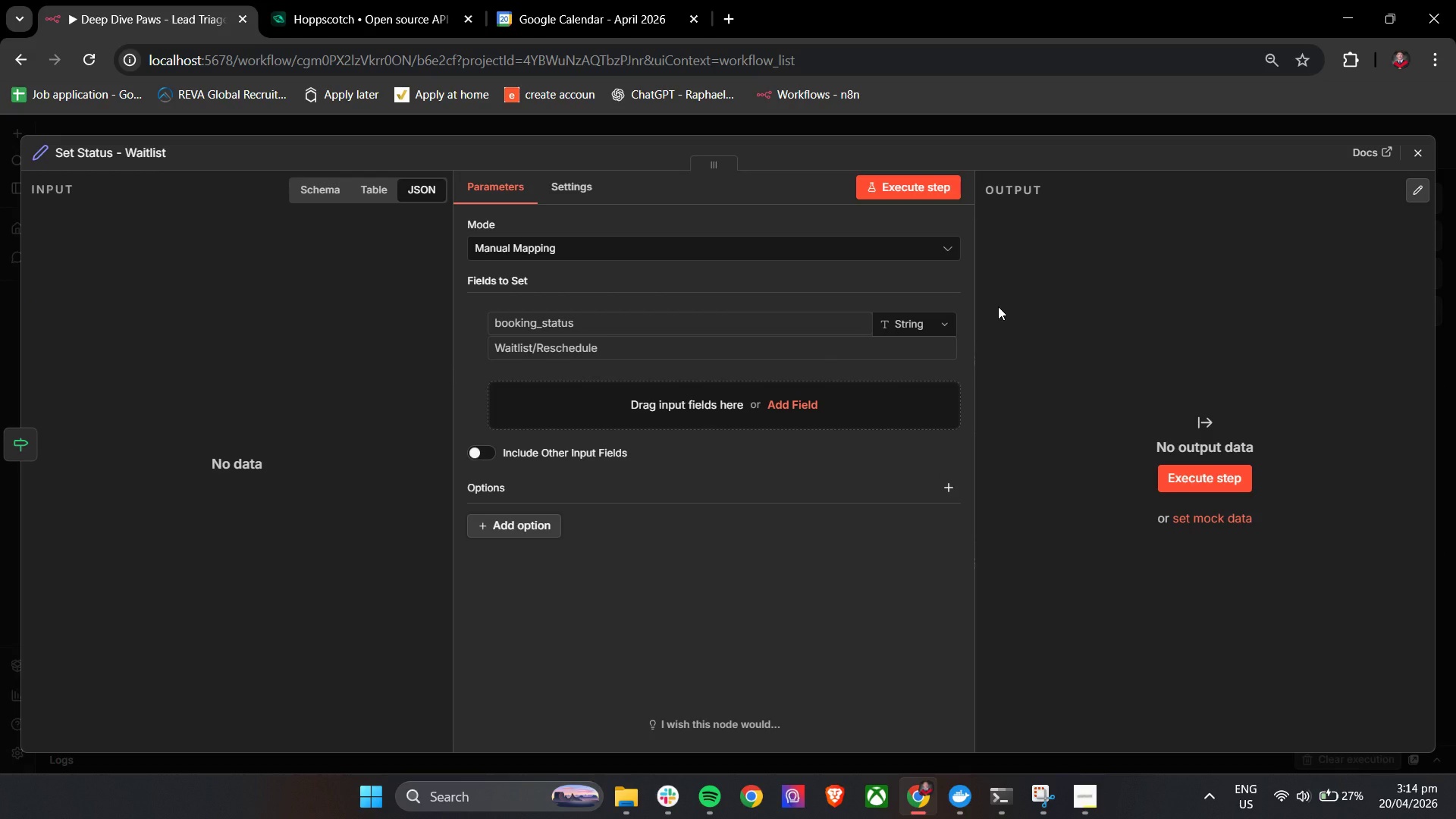 
left_click([1416, 153])